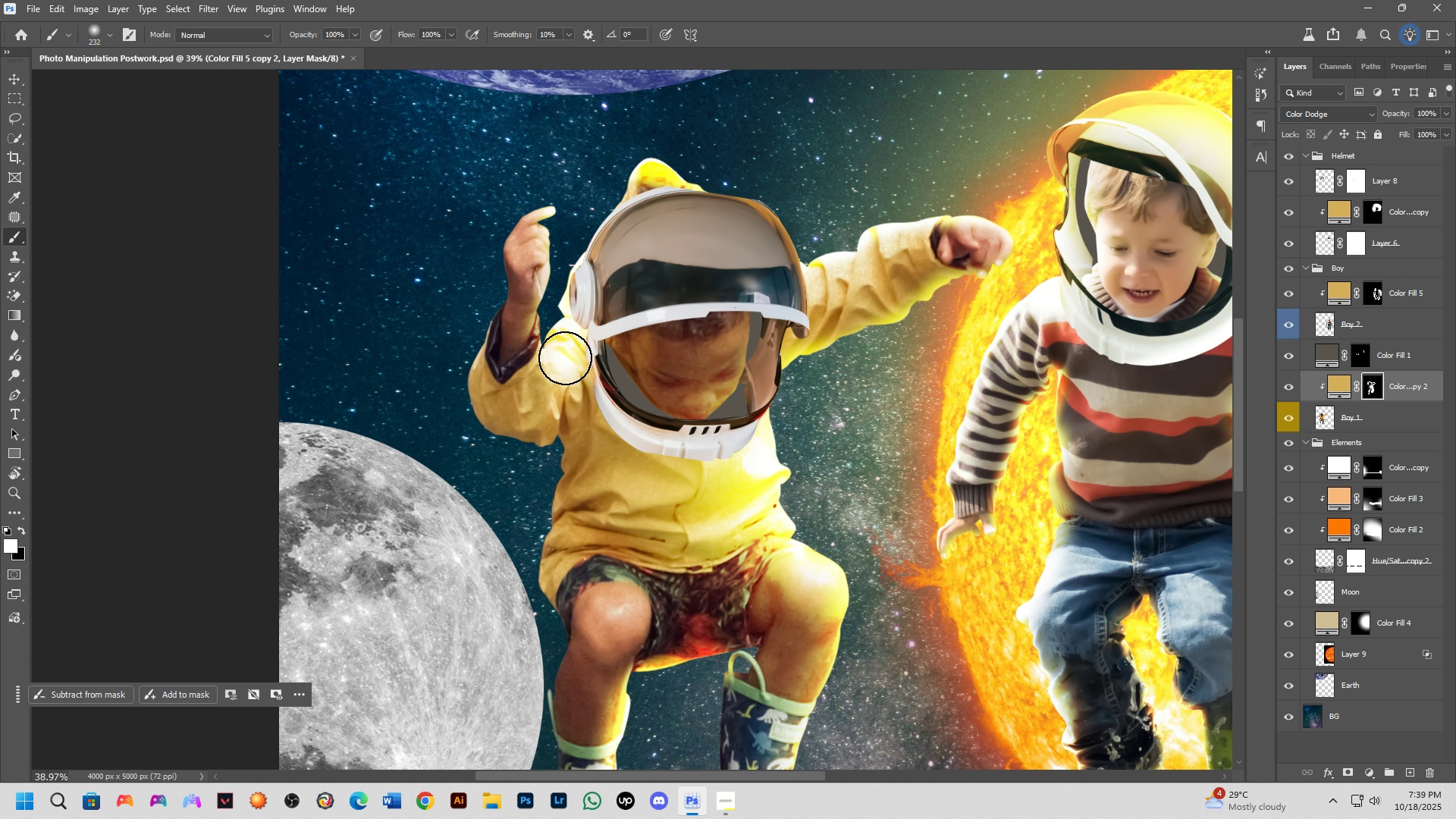 
left_click_drag(start_coordinate=[565, 358], to_coordinate=[566, 375])
 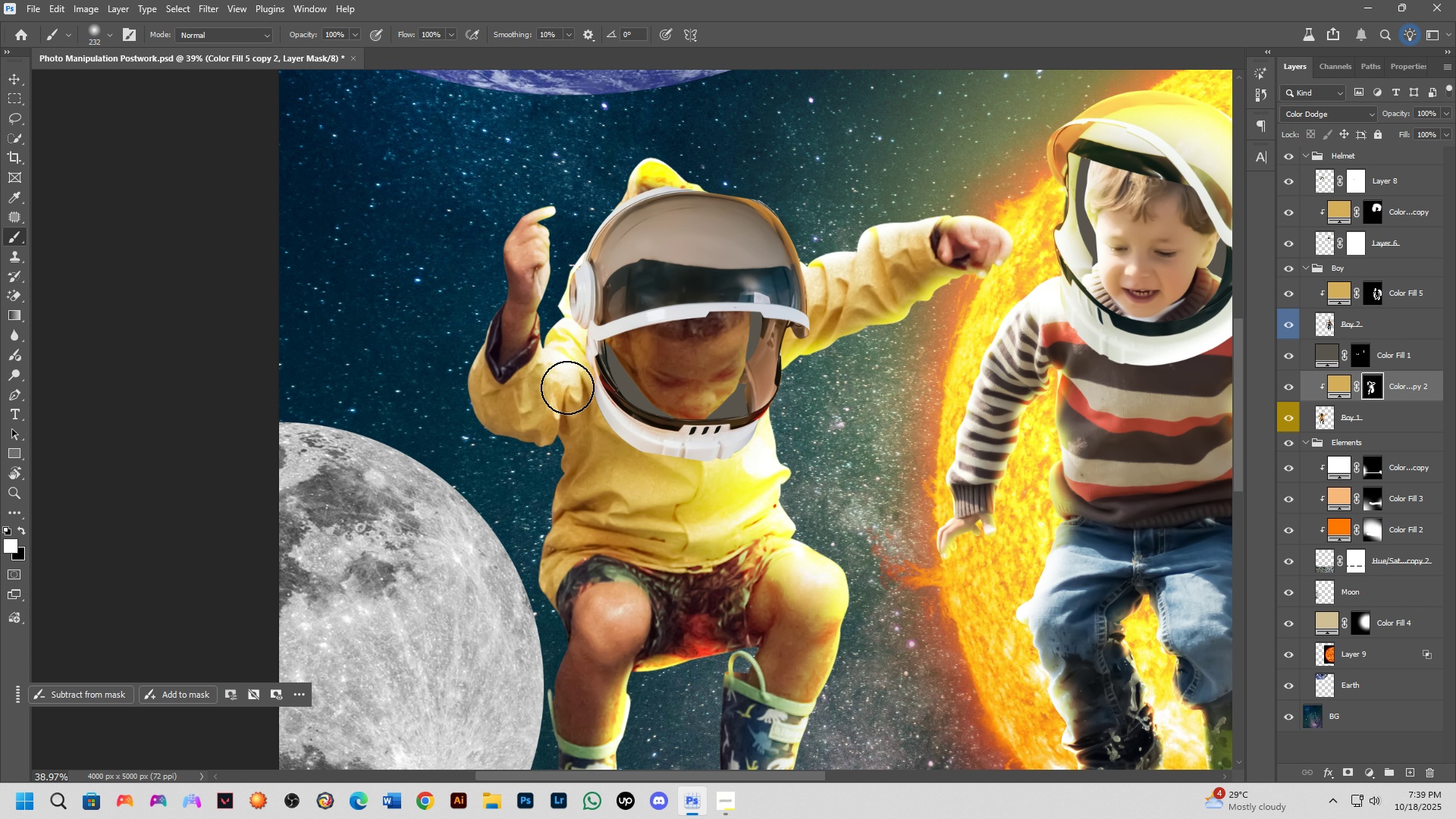 
double_click([567, 388])
 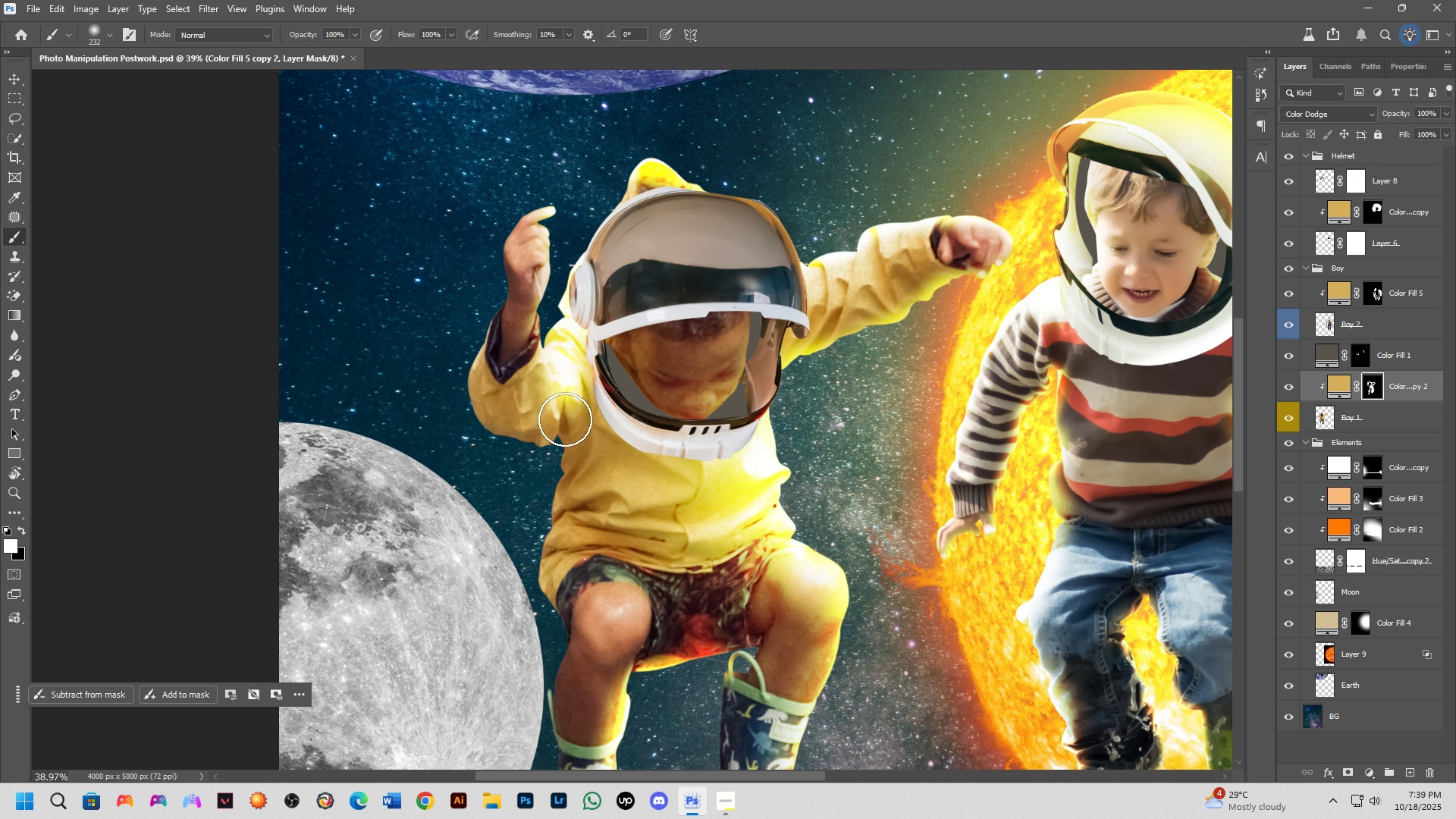 
key(X)
 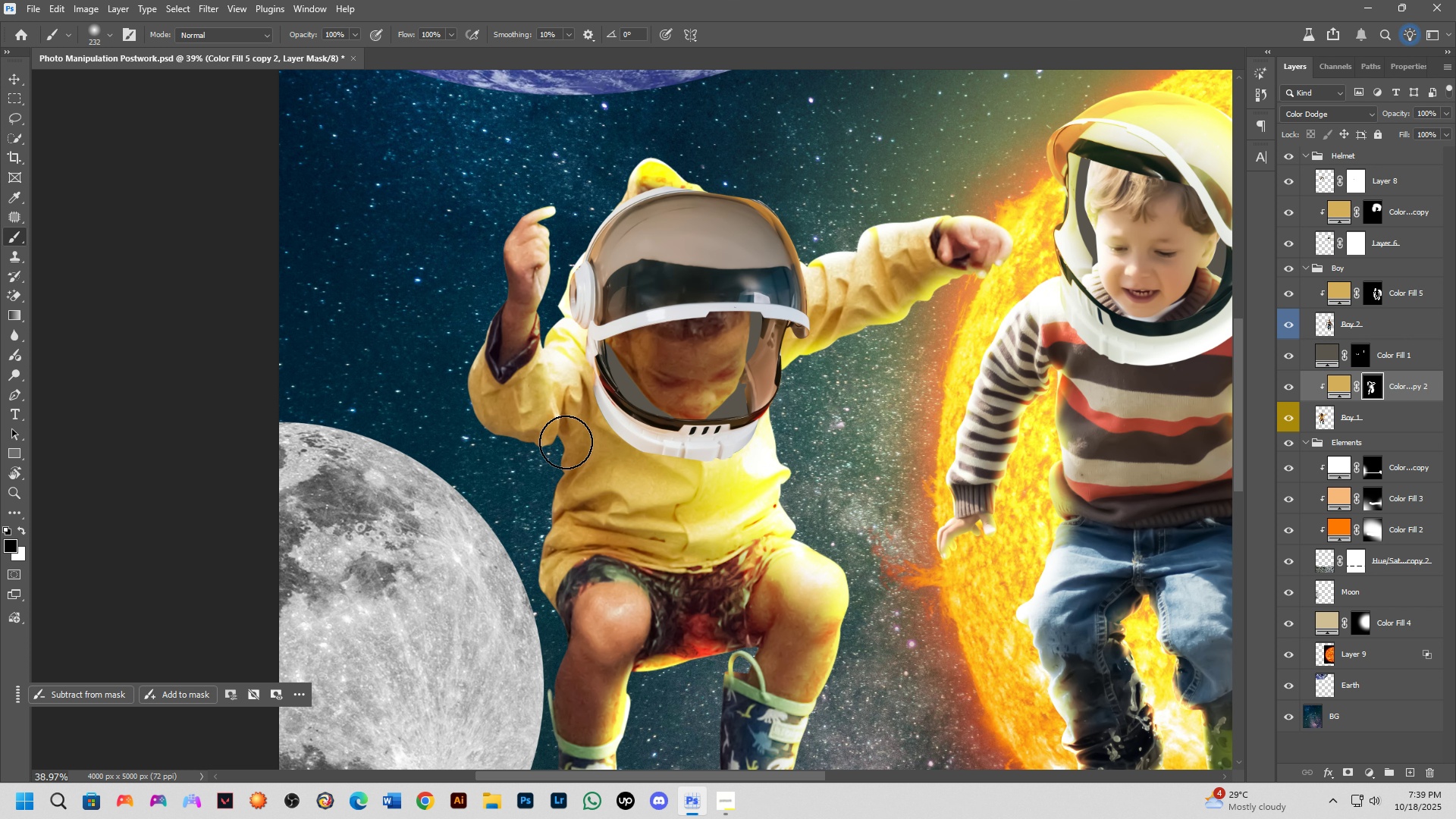 
left_click_drag(start_coordinate=[582, 392], to_coordinate=[563, 449])
 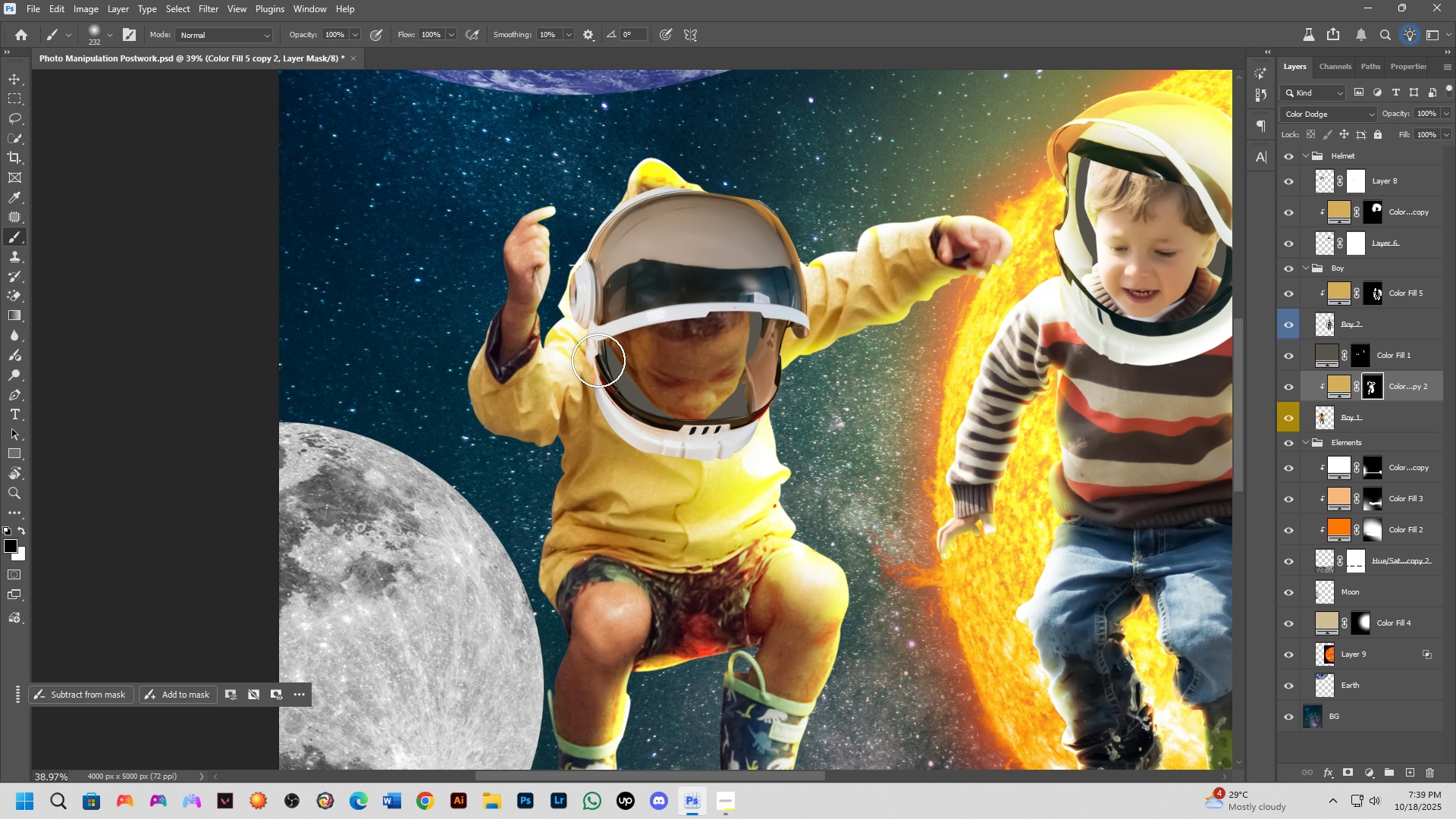 
left_click_drag(start_coordinate=[598, 359], to_coordinate=[595, 431])
 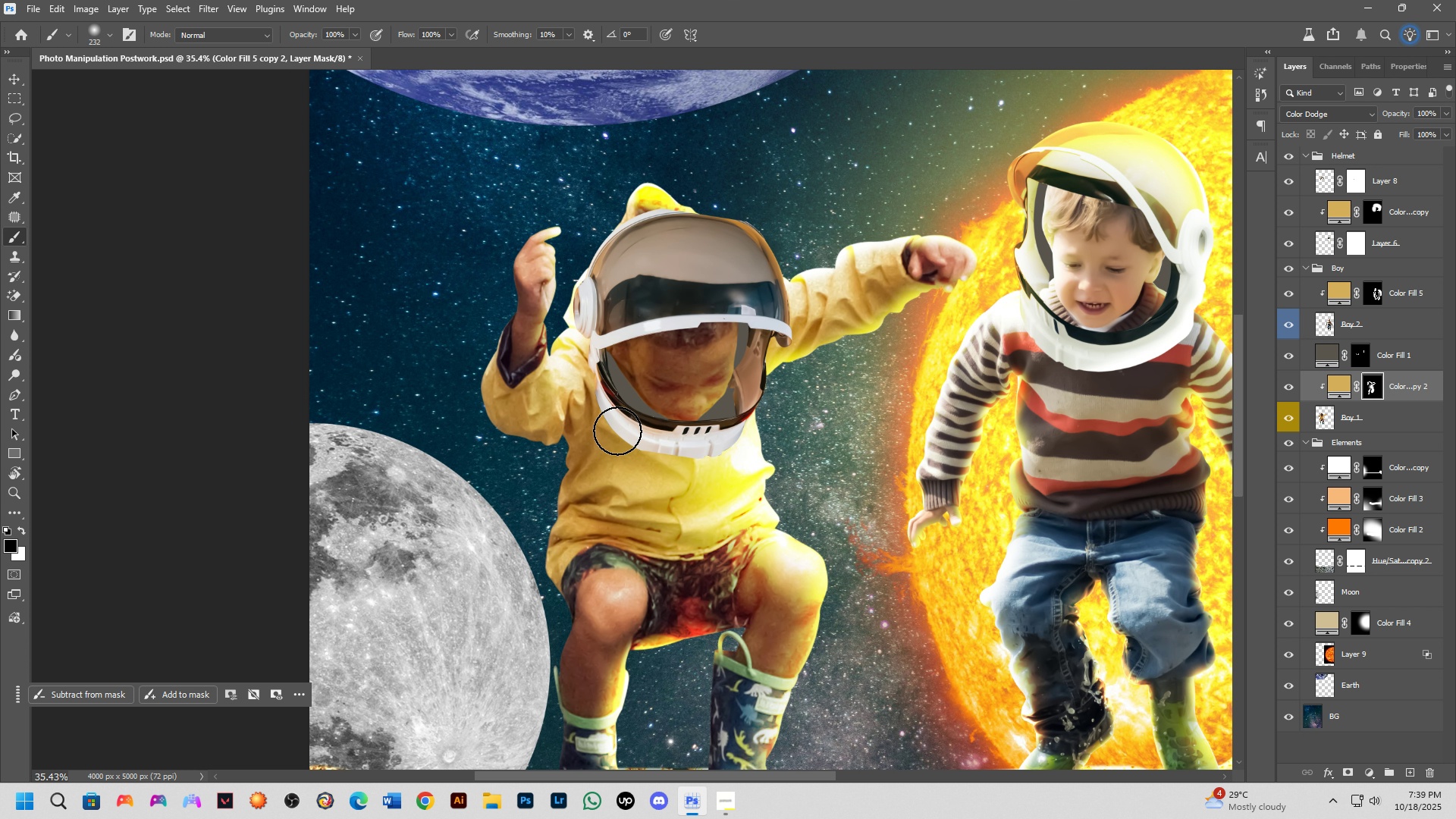 
scroll: coordinate [623, 431], scroll_direction: down, amount: 3.0
 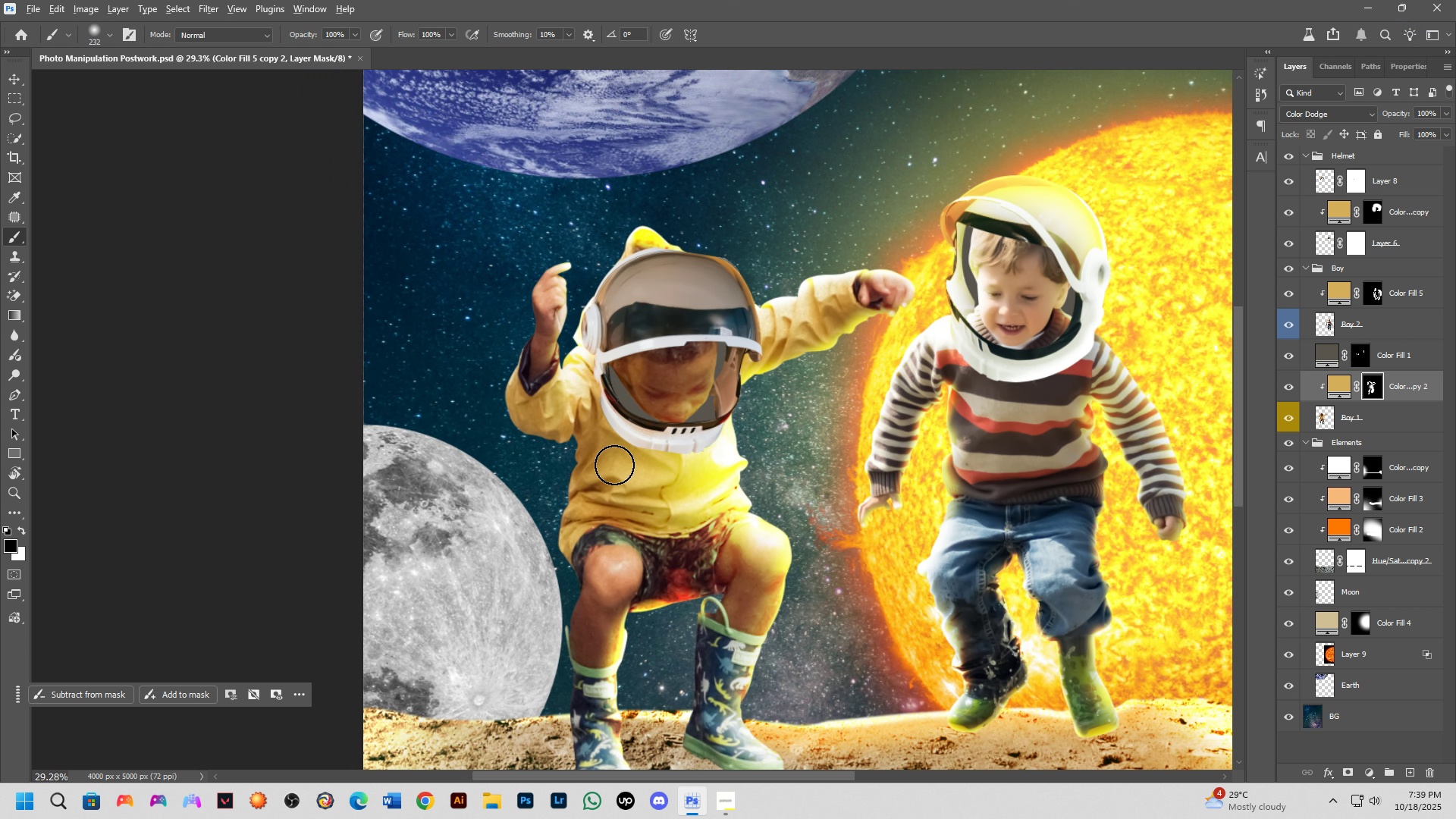 
key(Alt+AltLeft)
 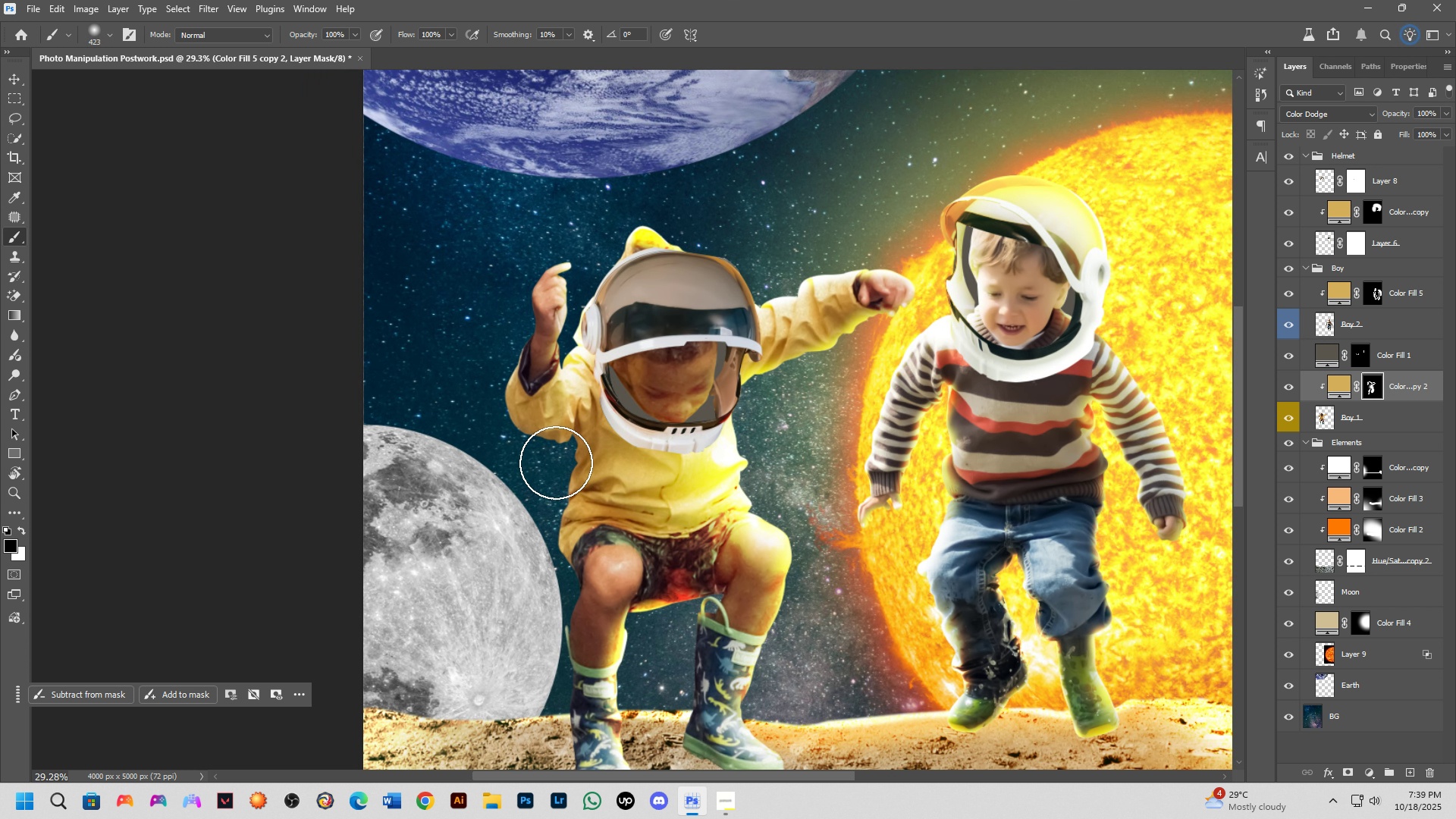 
left_click_drag(start_coordinate=[544, 466], to_coordinate=[531, 487])
 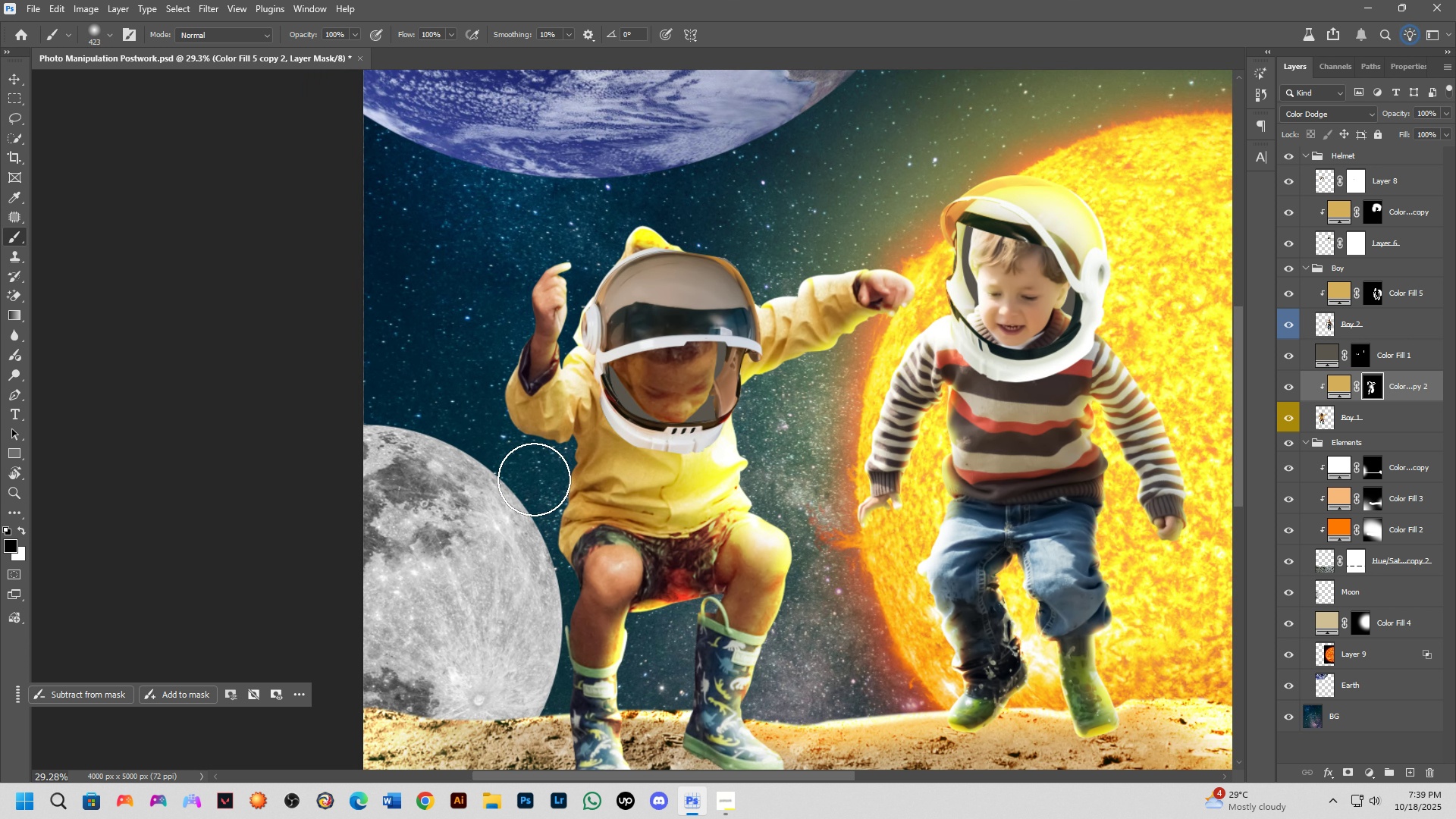 
key(Alt+AltLeft)
 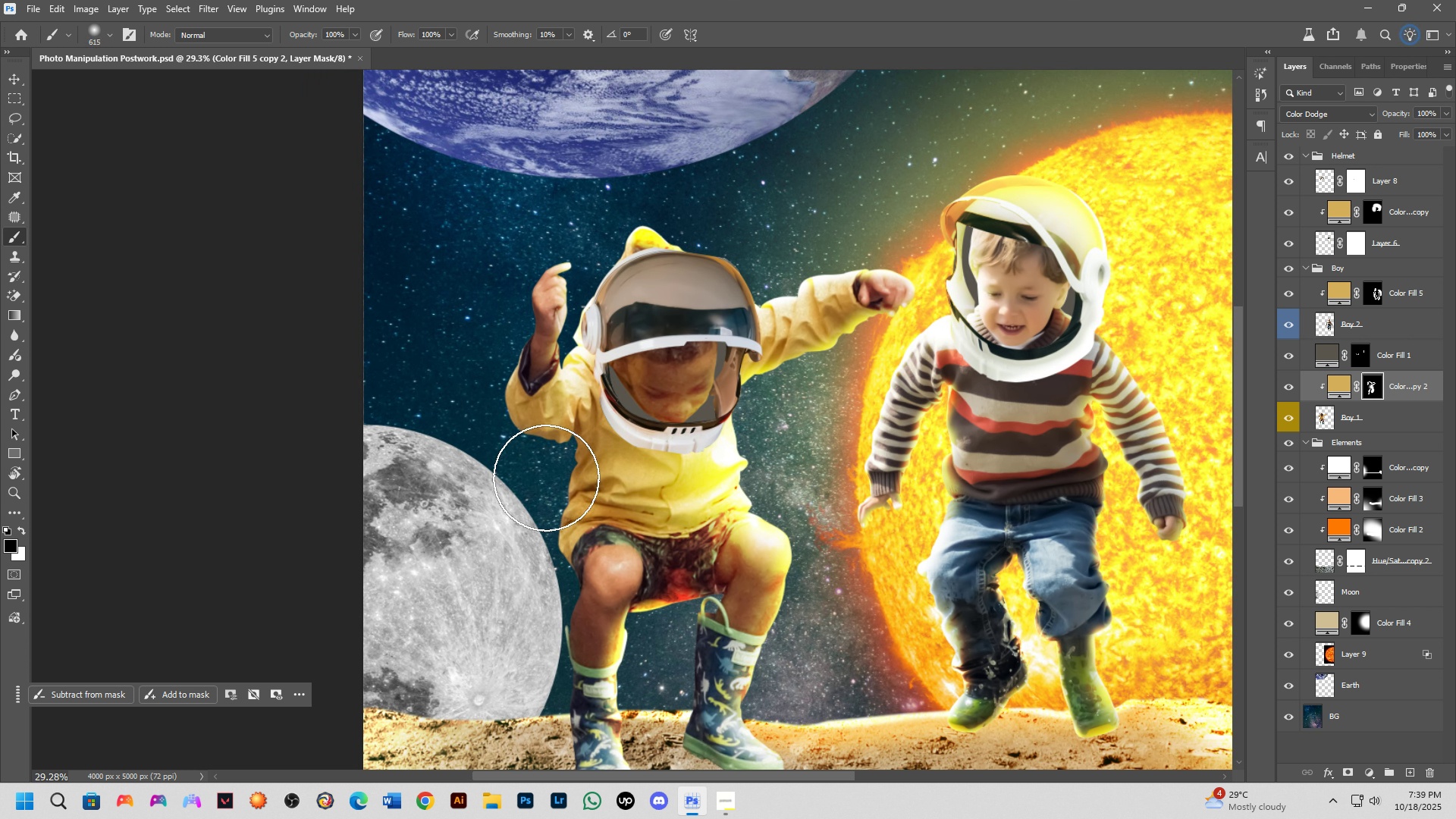 
key(X)
 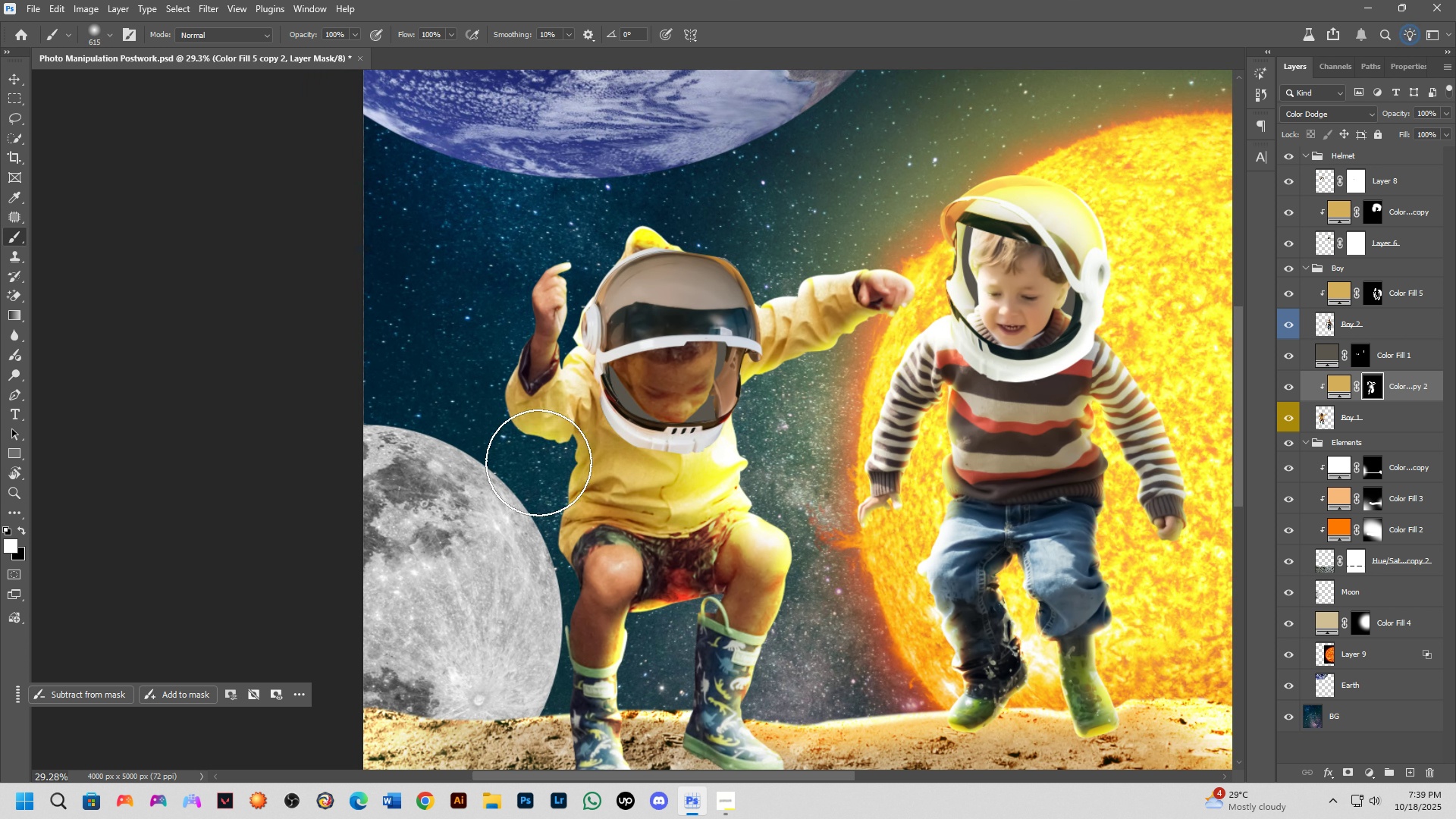 
left_click([538, 463])
 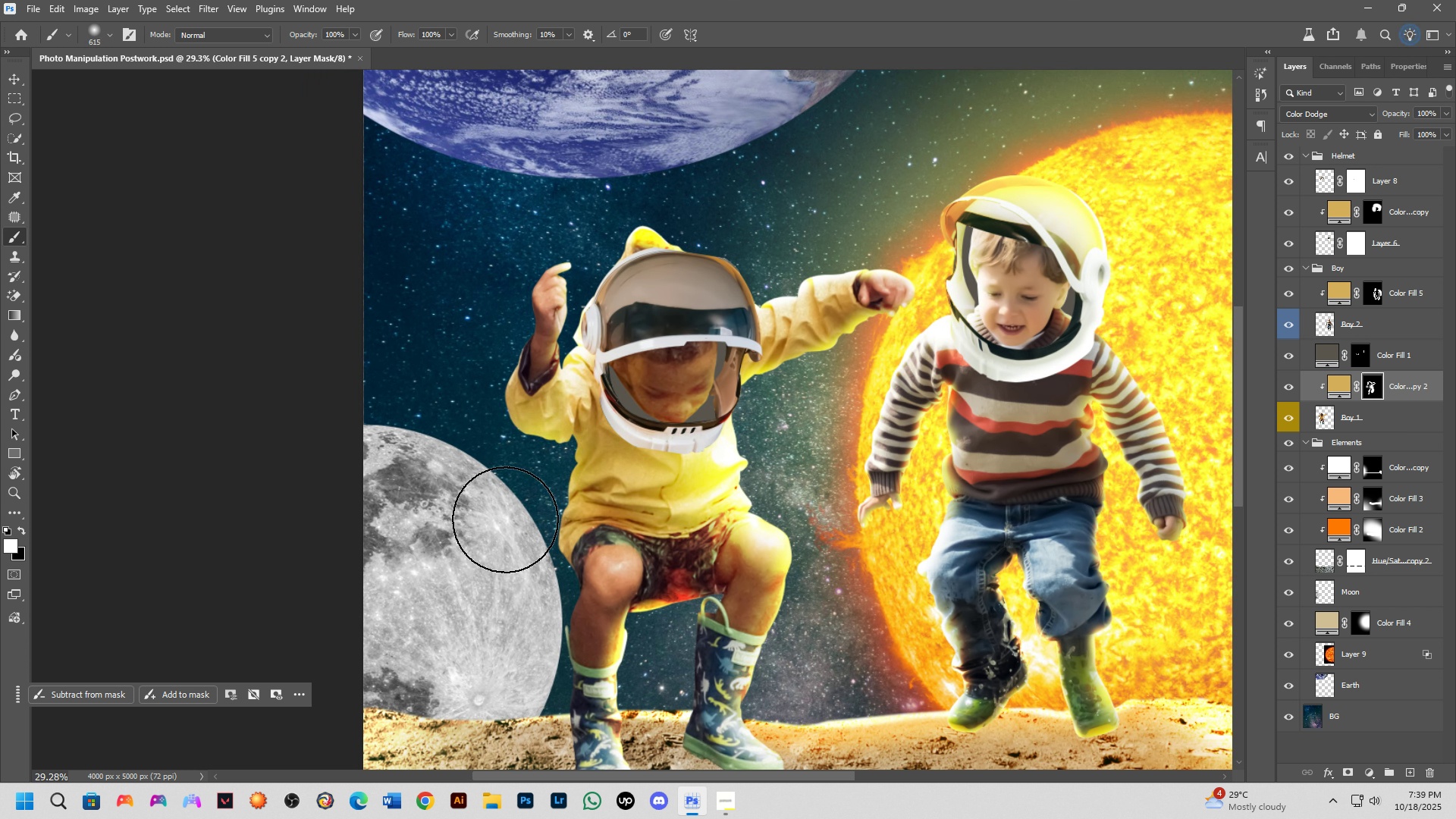 
left_click_drag(start_coordinate=[507, 525], to_coordinate=[508, 529])
 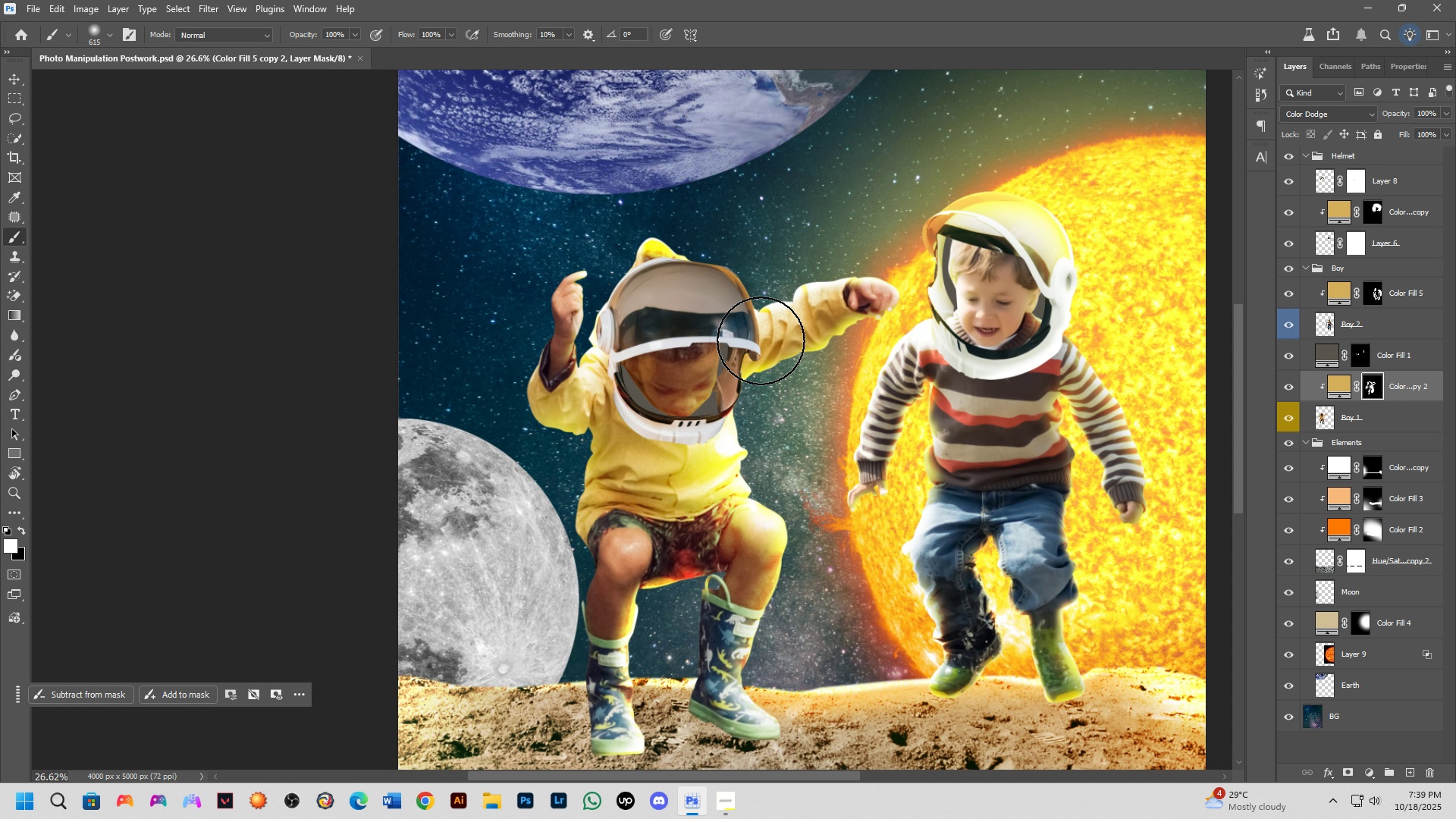 
scroll: coordinate [781, 369], scroll_direction: down, amount: 9.0
 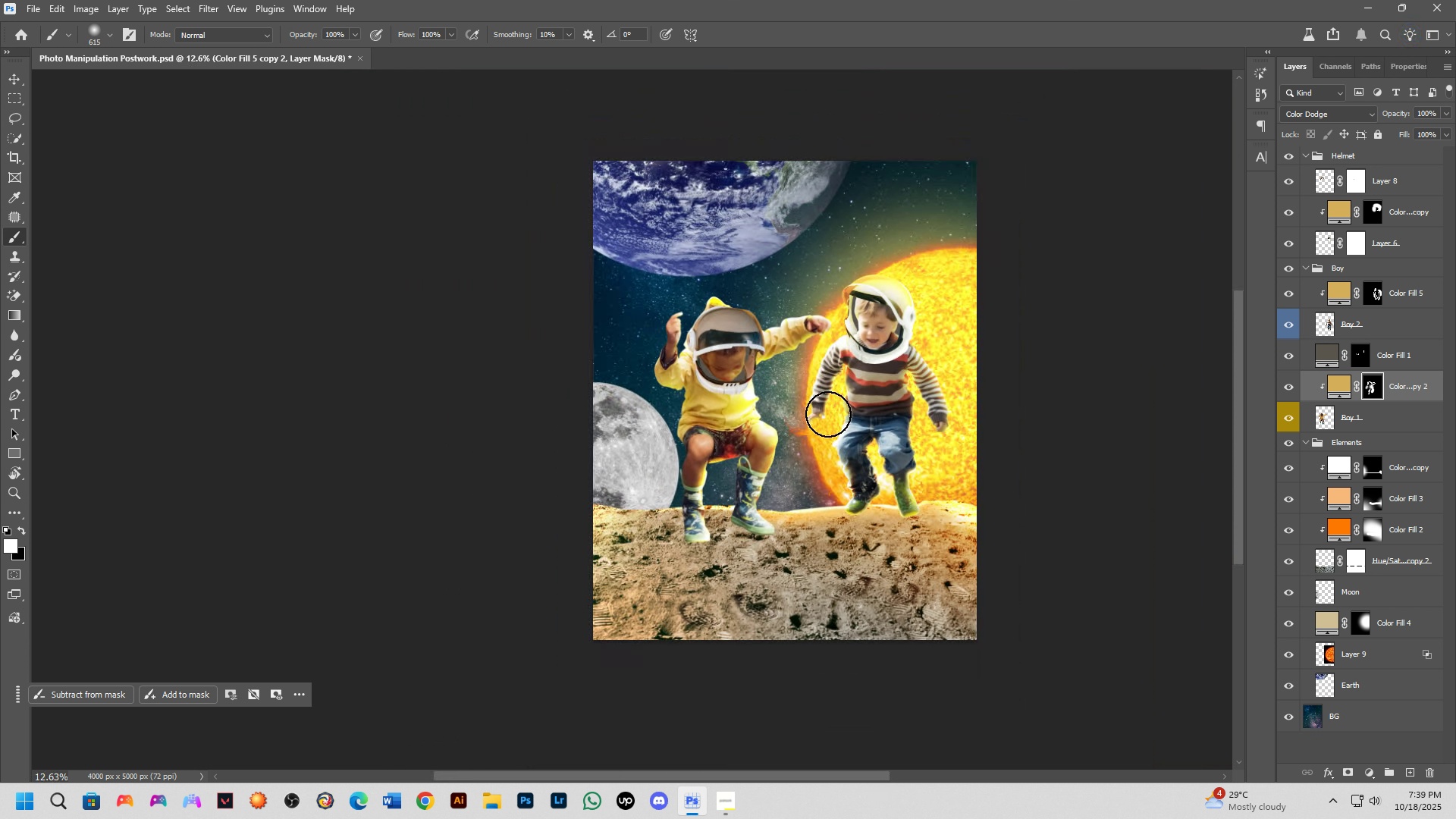 
hold_key(key=Space, duration=0.52)
 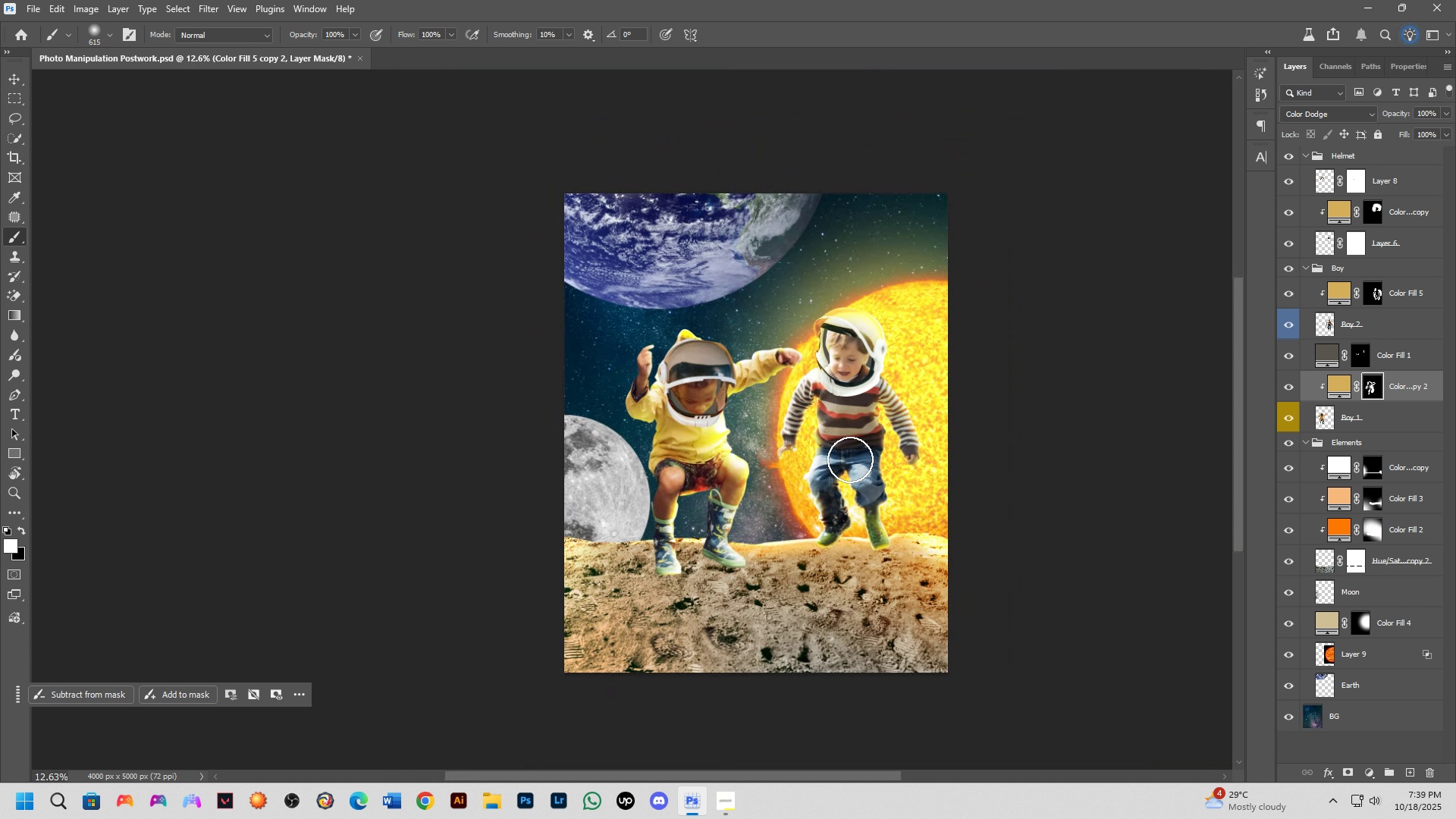 
left_click_drag(start_coordinate=[829, 414], to_coordinate=[800, 447])
 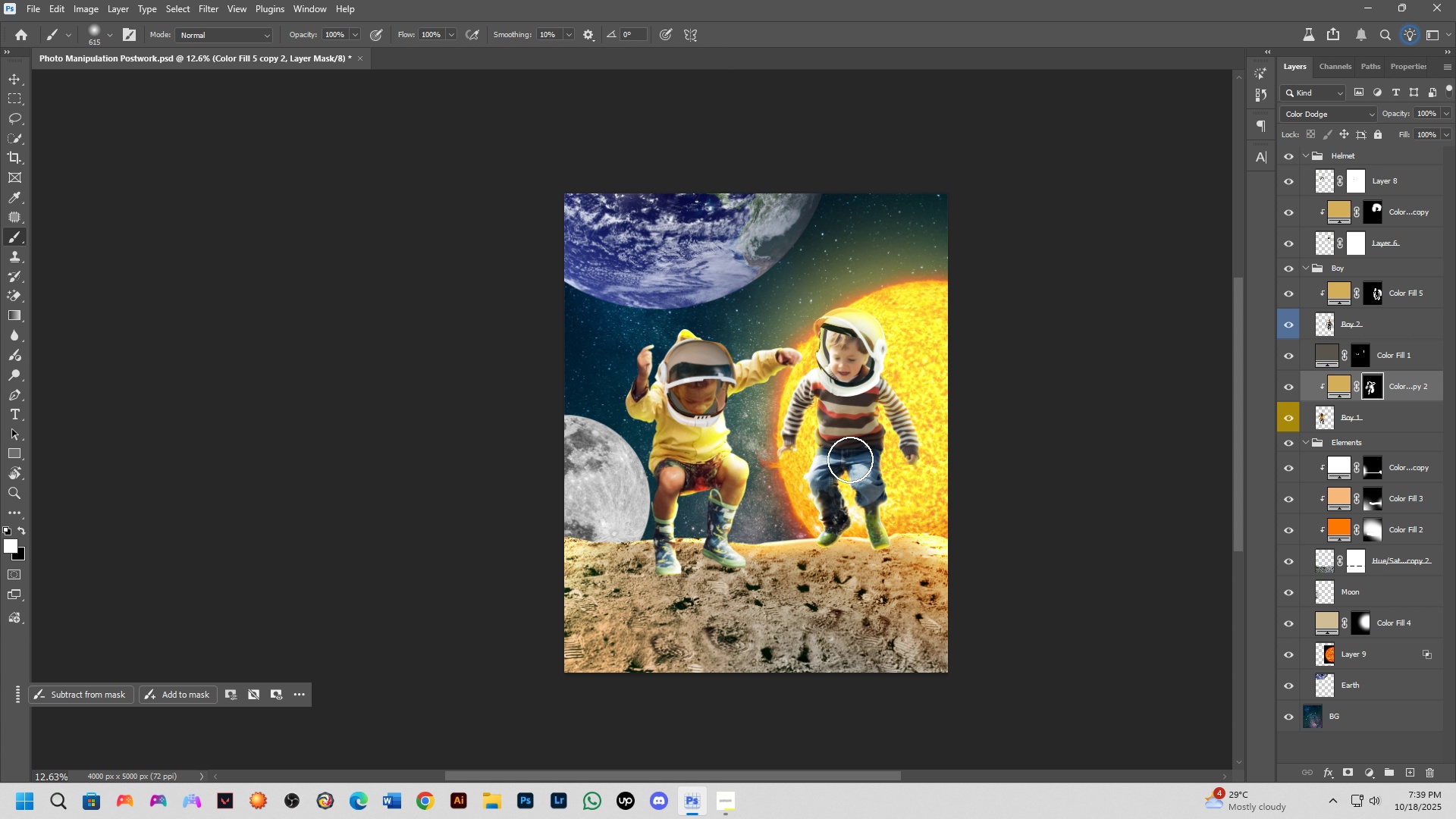 
wait(6.01)
 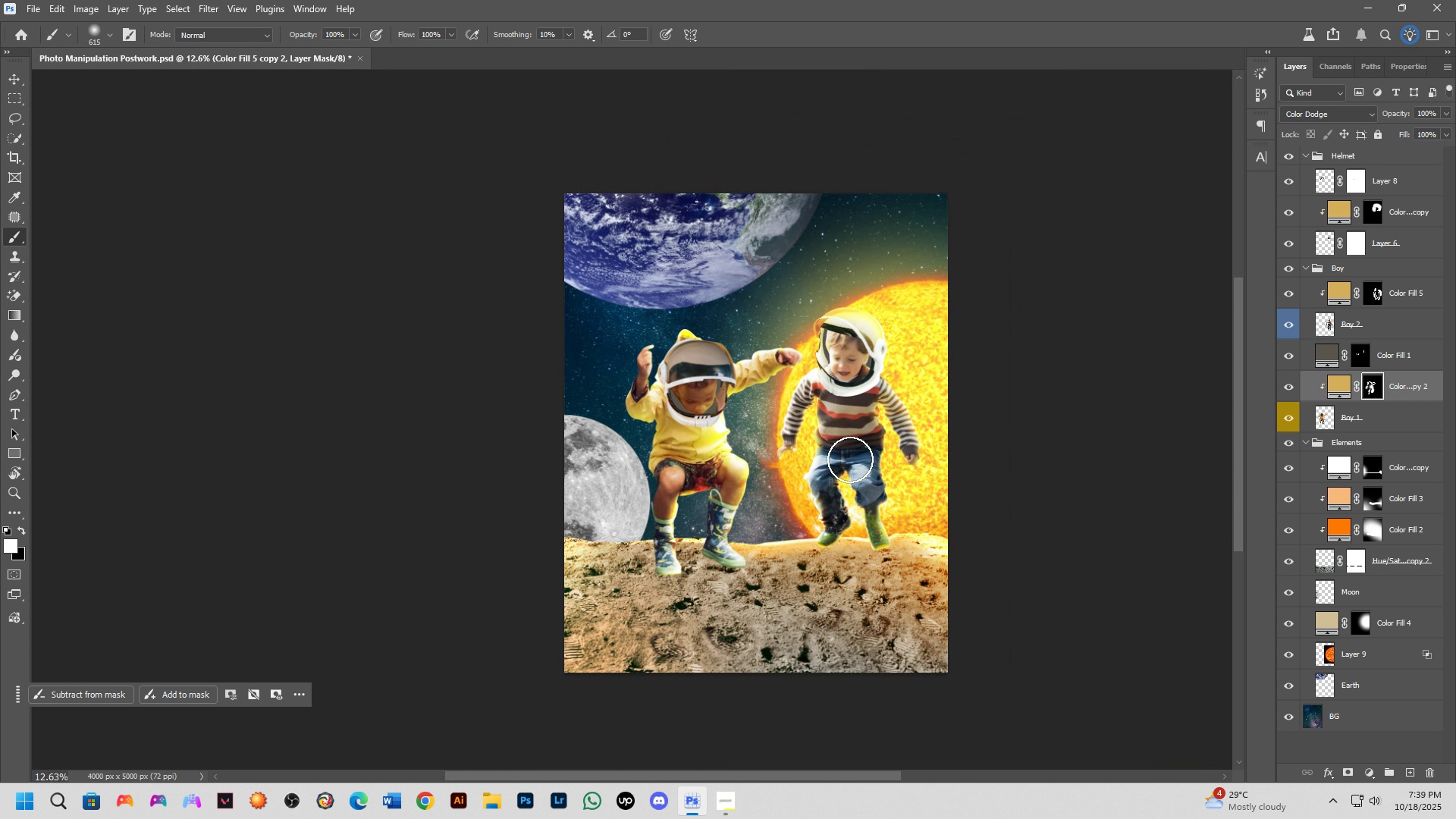 
hold_key(key=ControlLeft, duration=0.7)
left_click([715, 225])
 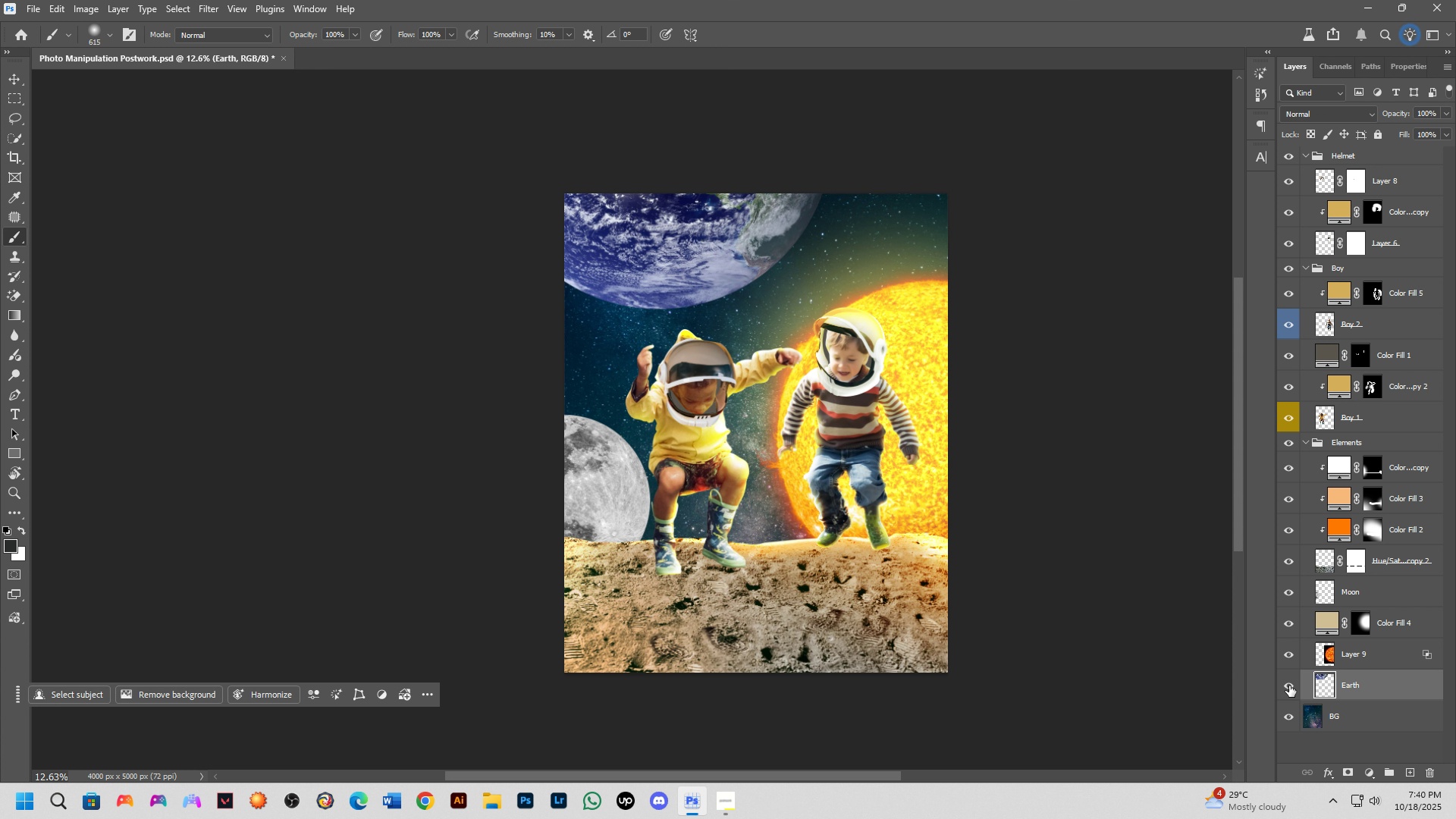 
double_click([1290, 685])
 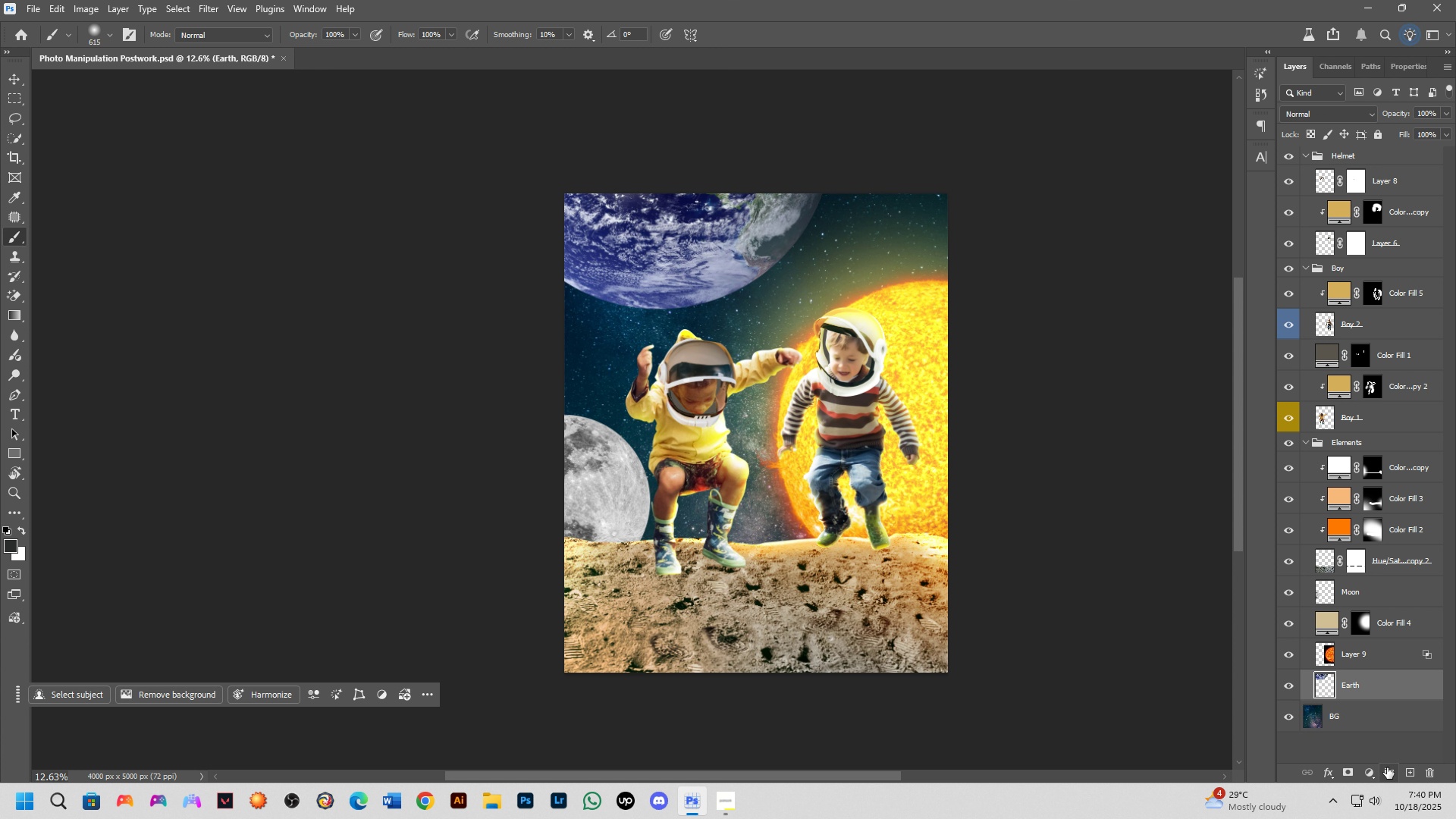 
left_click([1368, 774])
 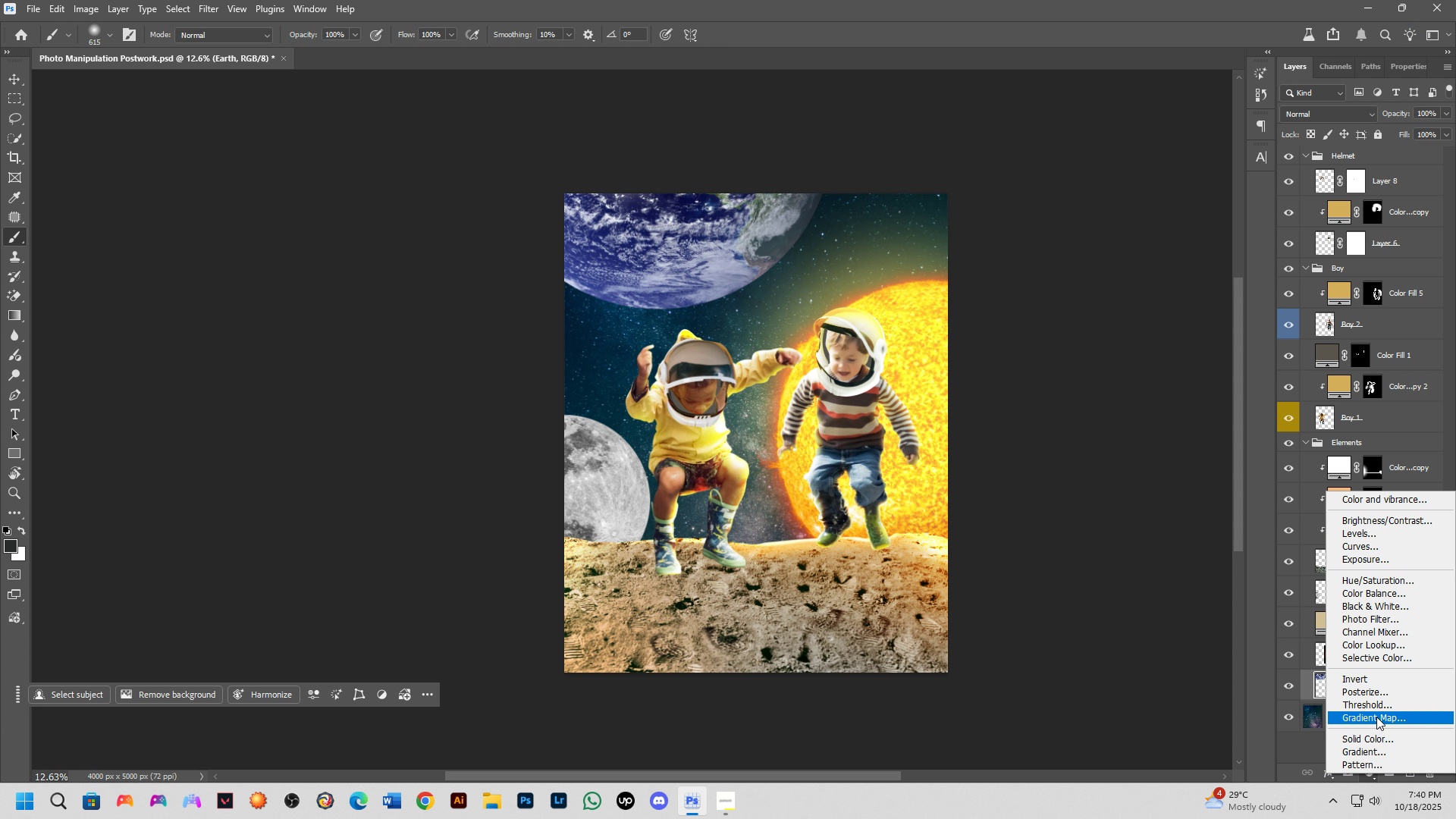 
left_click_drag(start_coordinate=[1376, 717], to_coordinate=[1383, 735])
 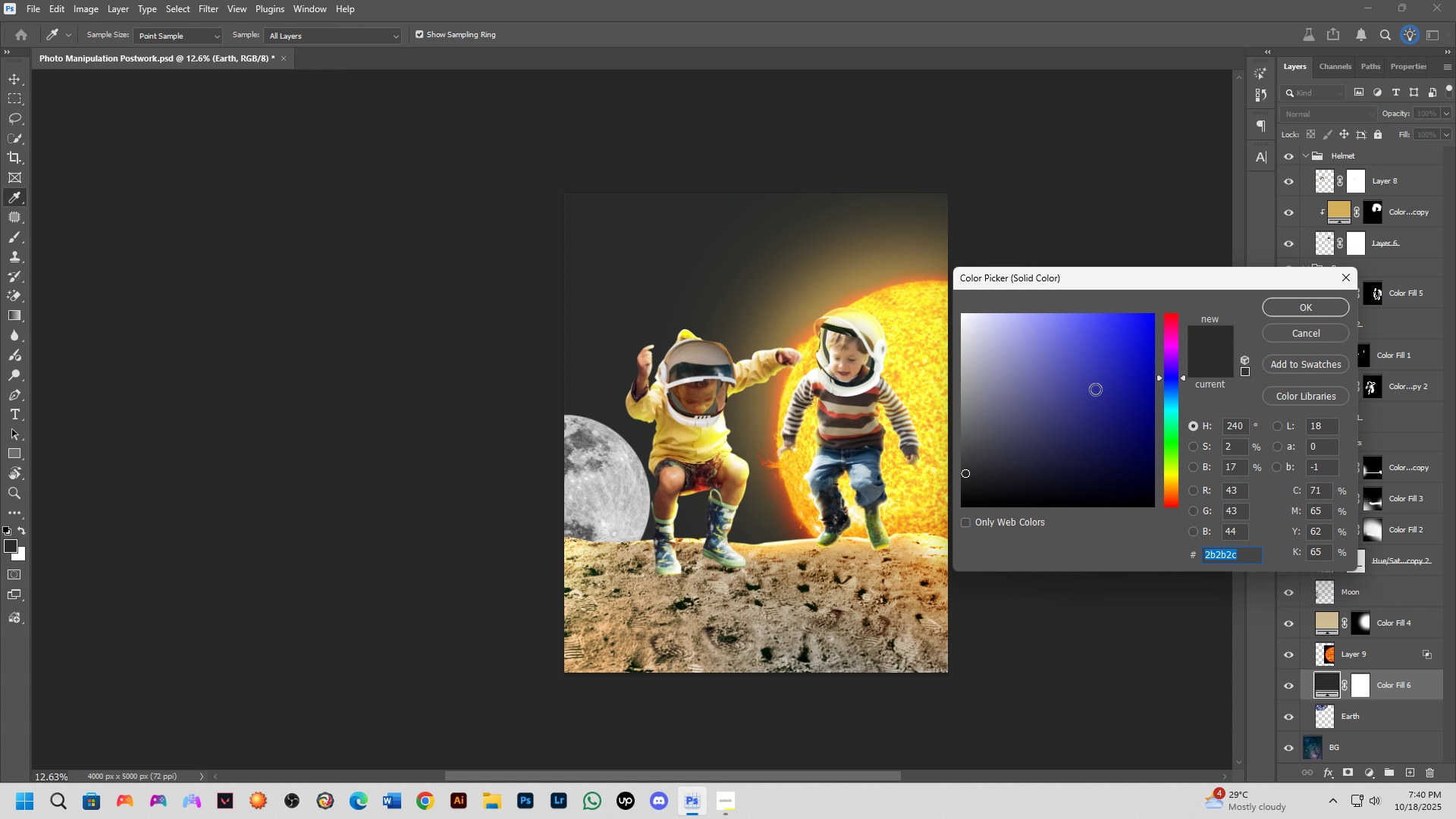 
left_click_drag(start_coordinate=[1072, 397], to_coordinate=[1048, 391])
 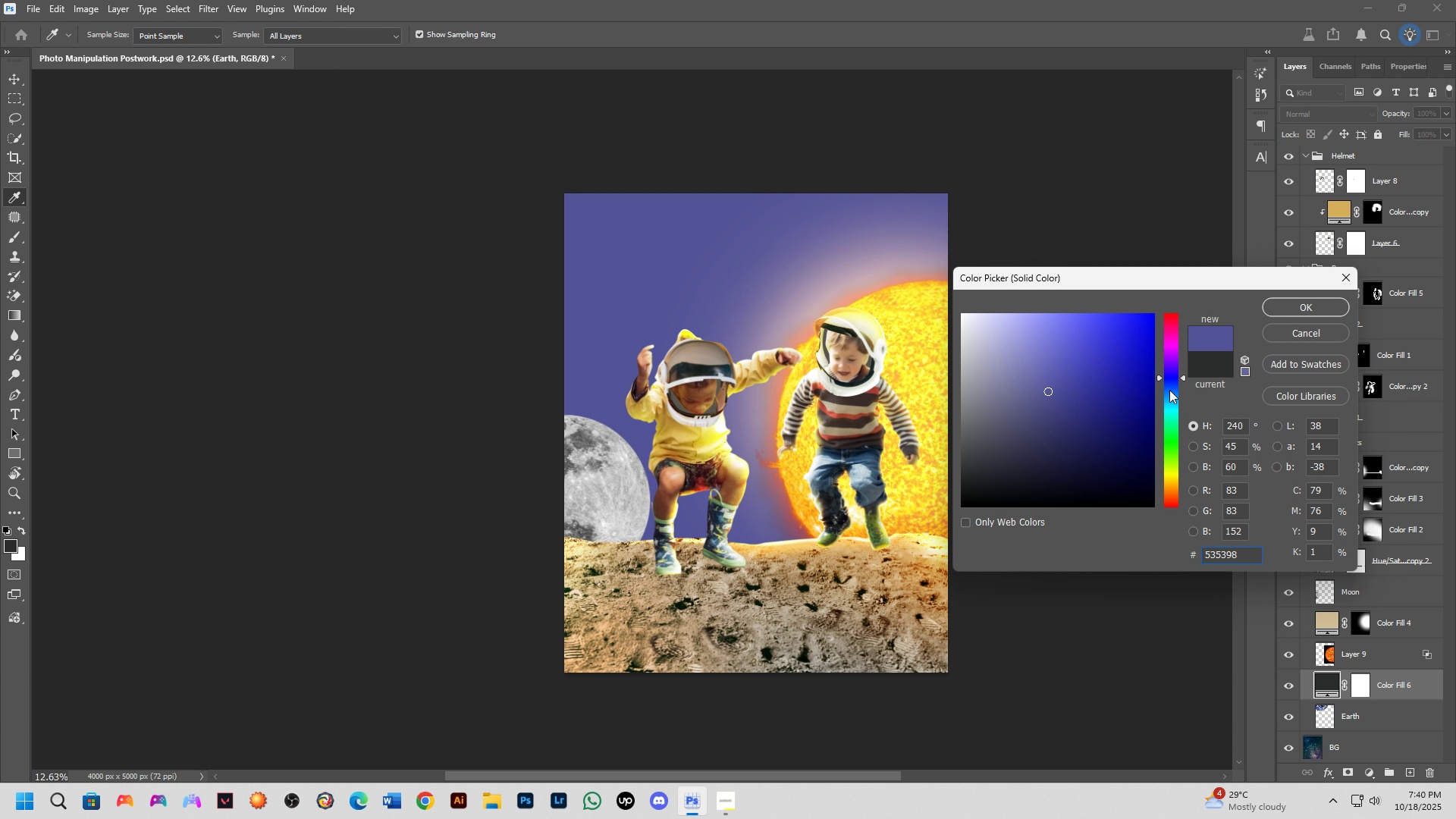 
left_click_drag(start_coordinate=[1169, 390], to_coordinate=[1173, 384])
 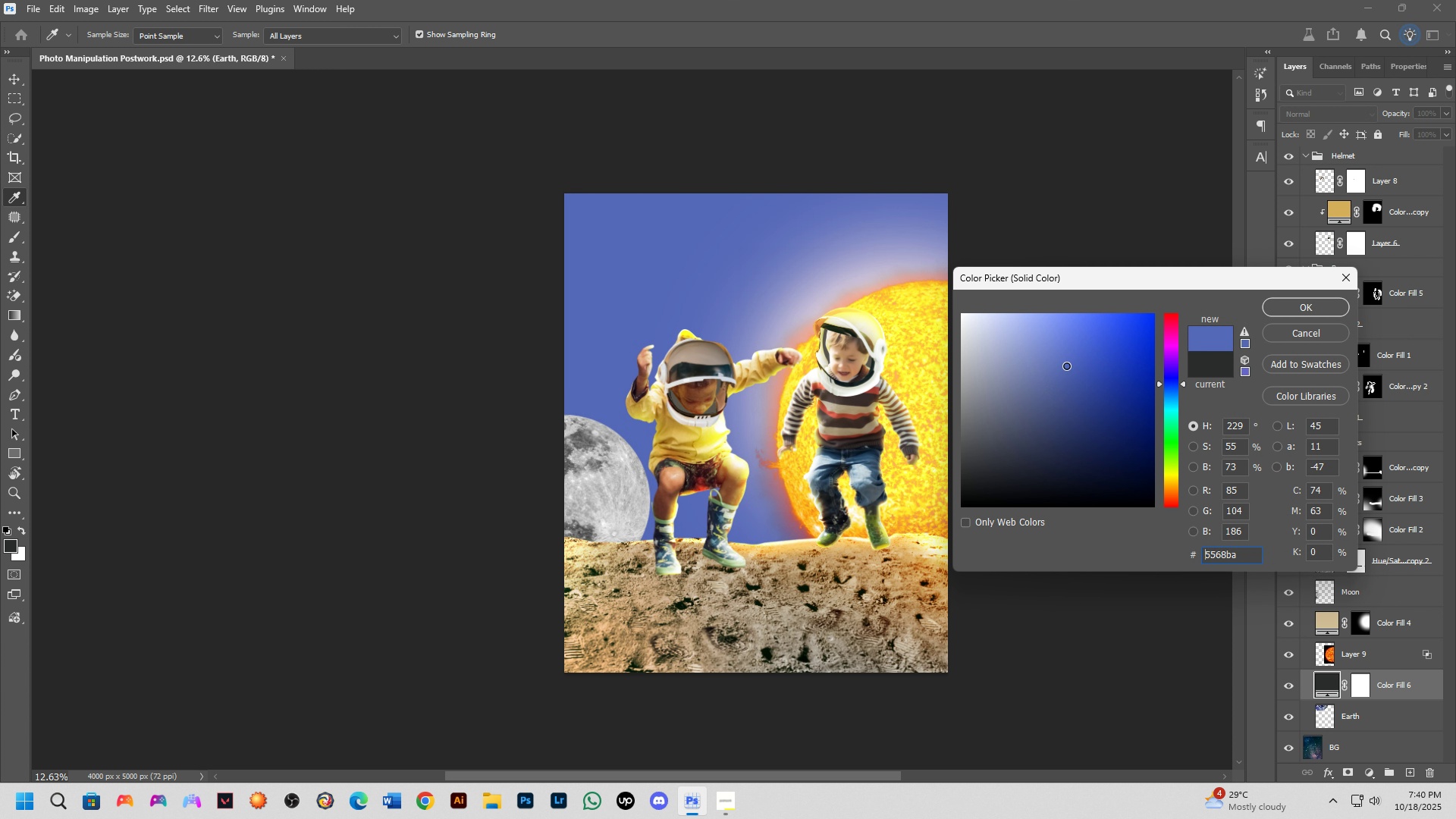 
left_click_drag(start_coordinate=[1066, 366], to_coordinate=[1053, 359])
 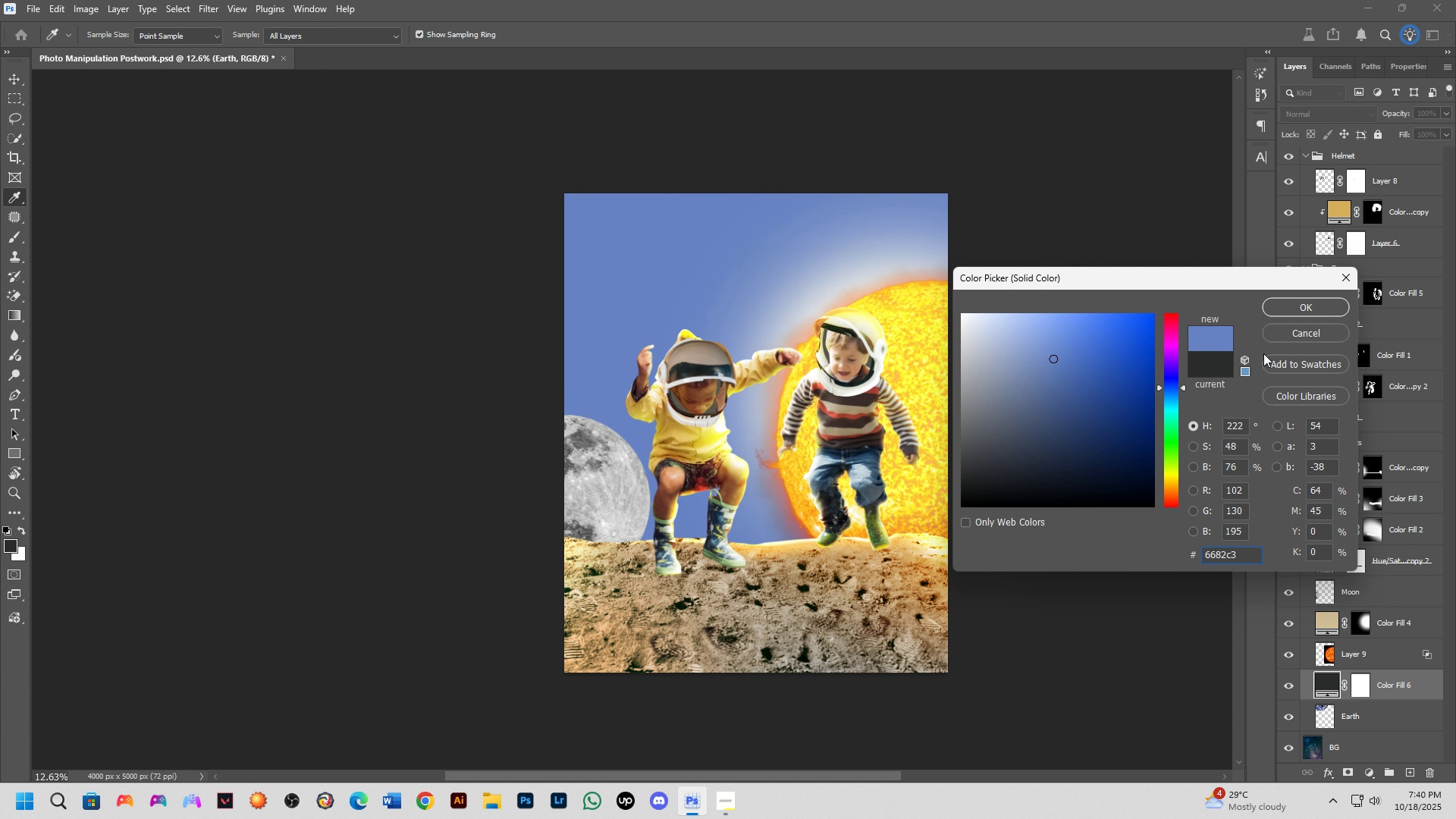 
left_click([1316, 312])
 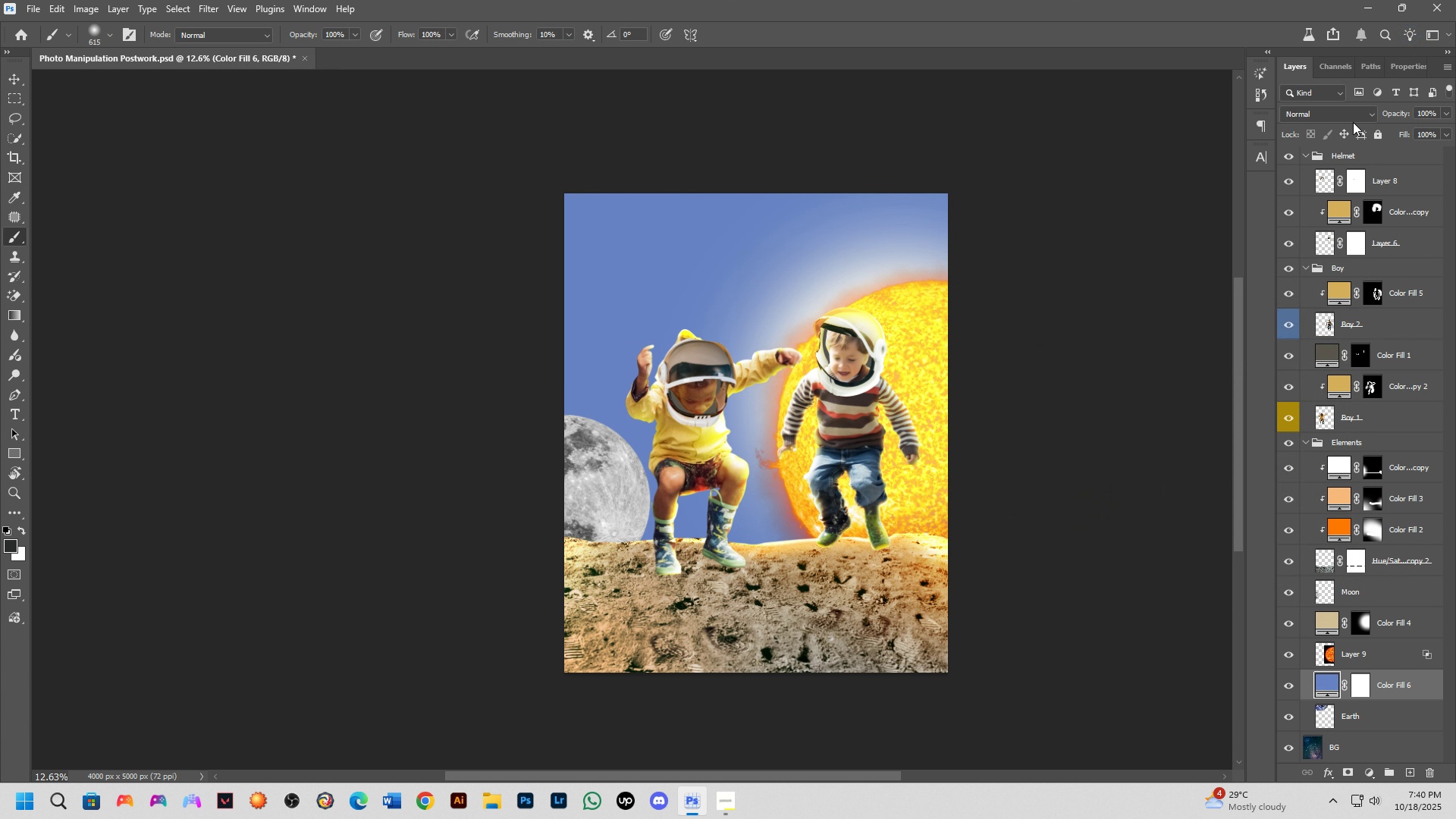 
left_click([1353, 122])
 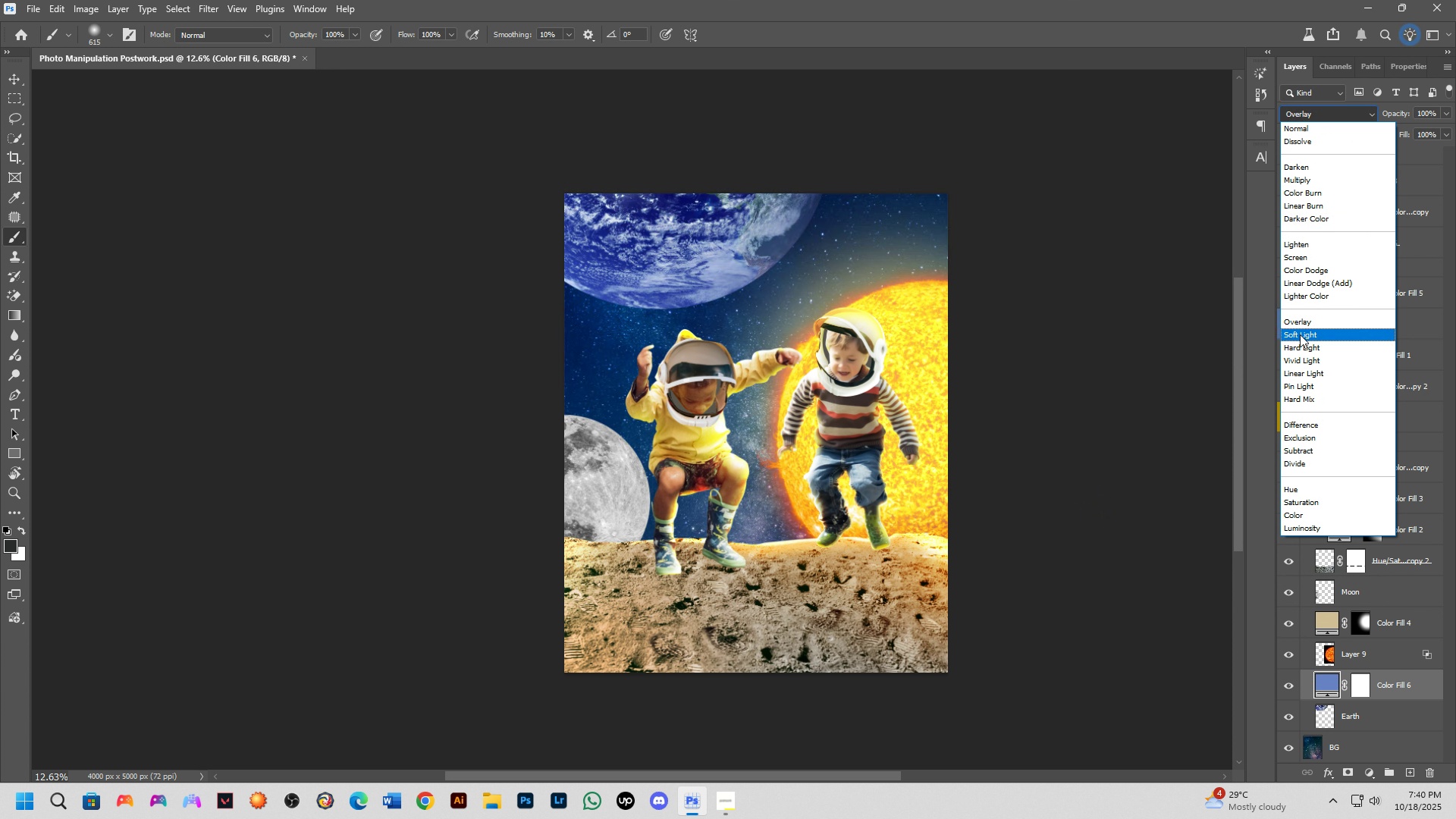 
left_click_drag(start_coordinate=[1300, 334], to_coordinate=[1304, 323])
 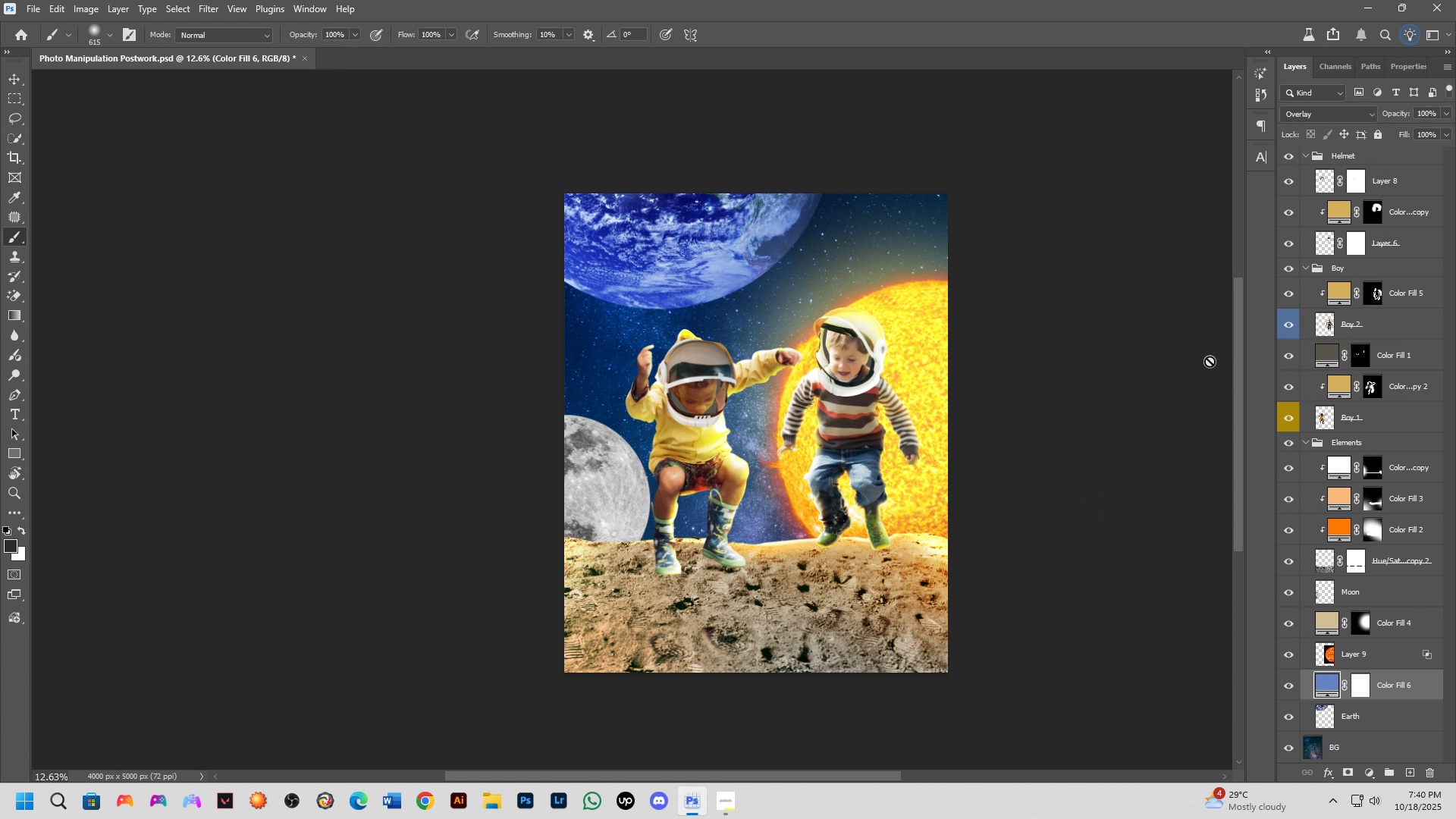 
hold_key(key=Space, duration=0.74)
 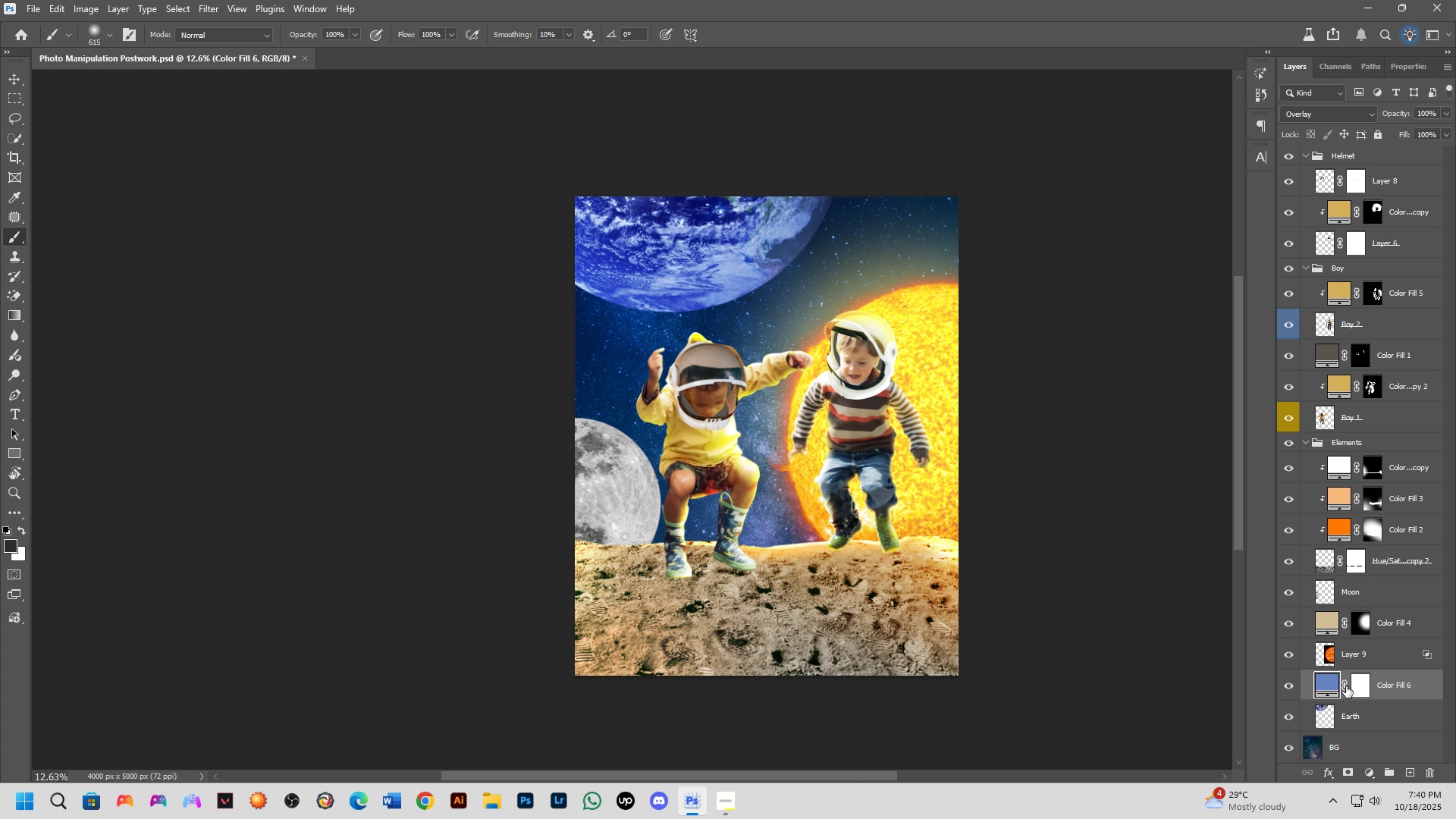 
left_click_drag(start_coordinate=[662, 378], to_coordinate=[673, 381])
 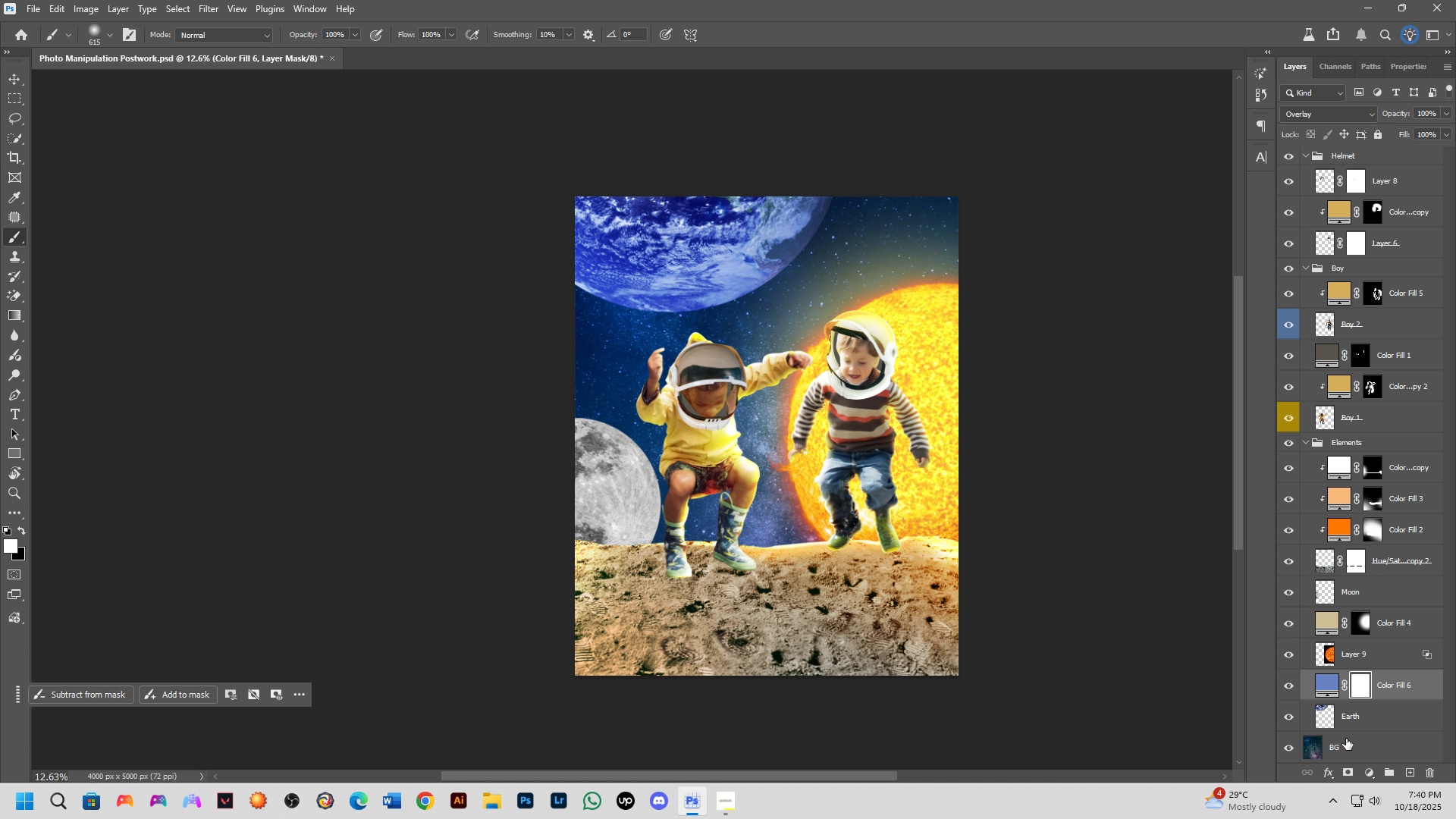 
key(Control+I)
 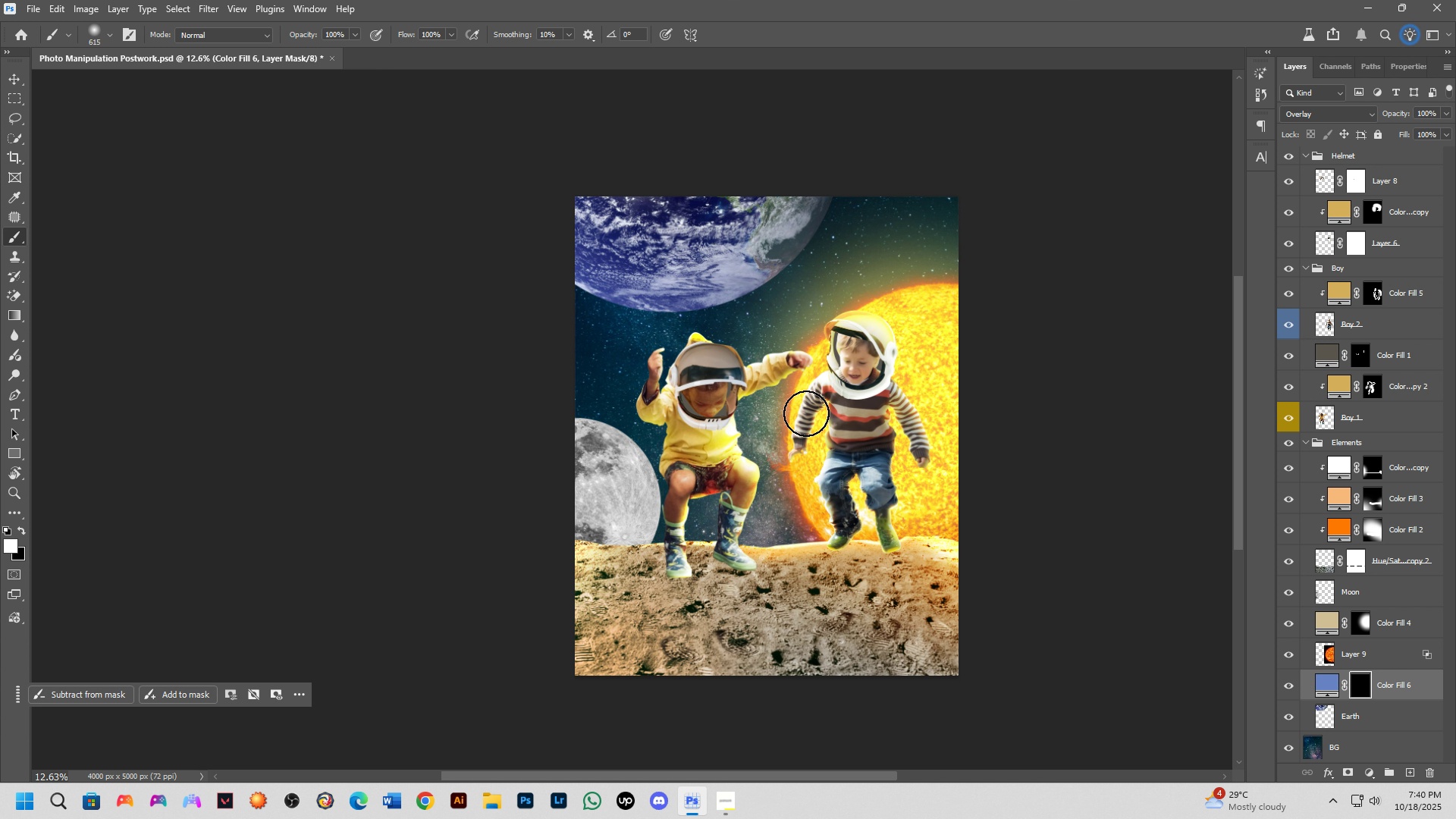 
hold_key(key=AltLeft, duration=0.38)
 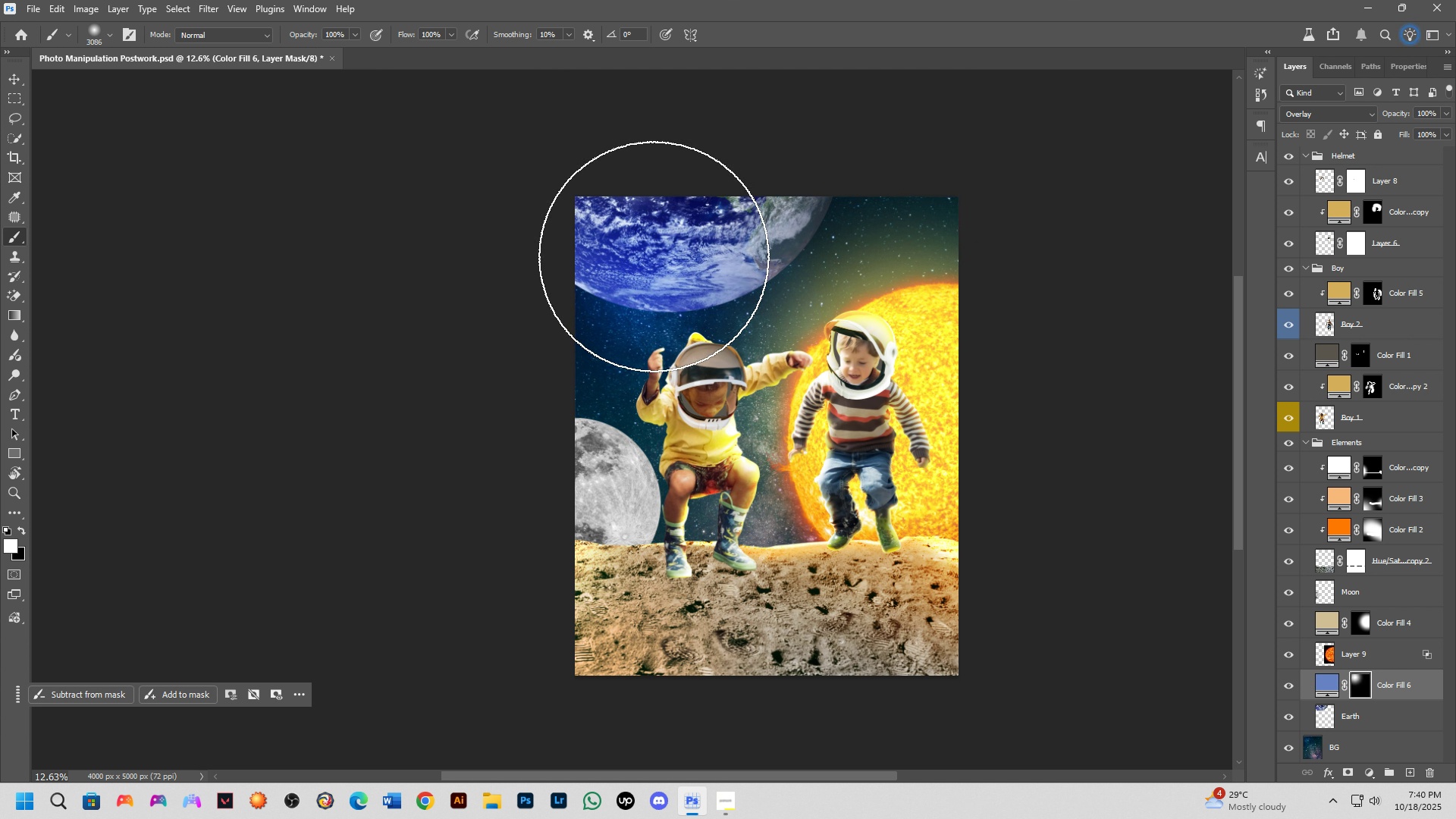 
left_click_drag(start_coordinate=[653, 256], to_coordinate=[576, 341])
 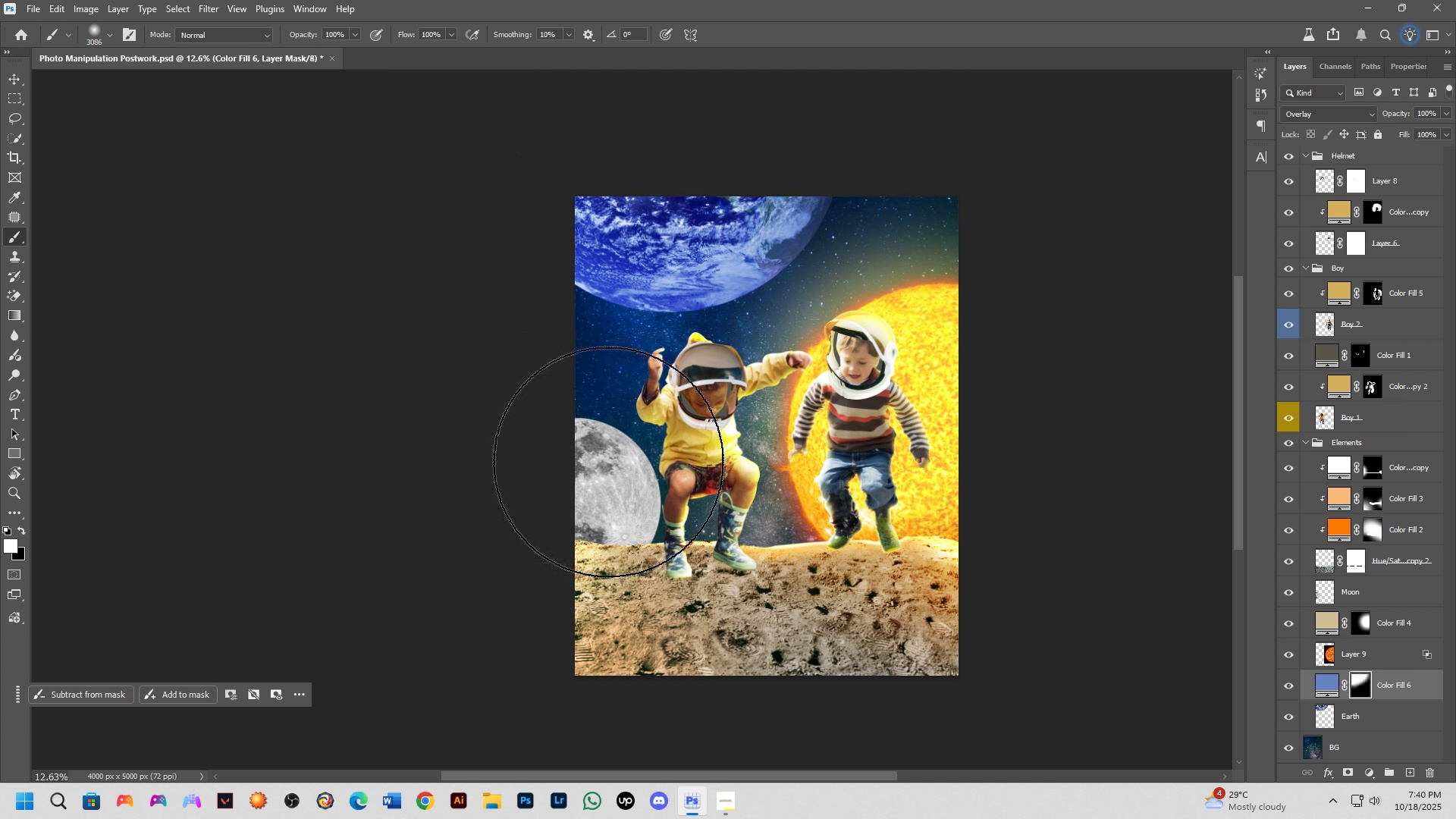 
left_click_drag(start_coordinate=[608, 462], to_coordinate=[634, 474])
 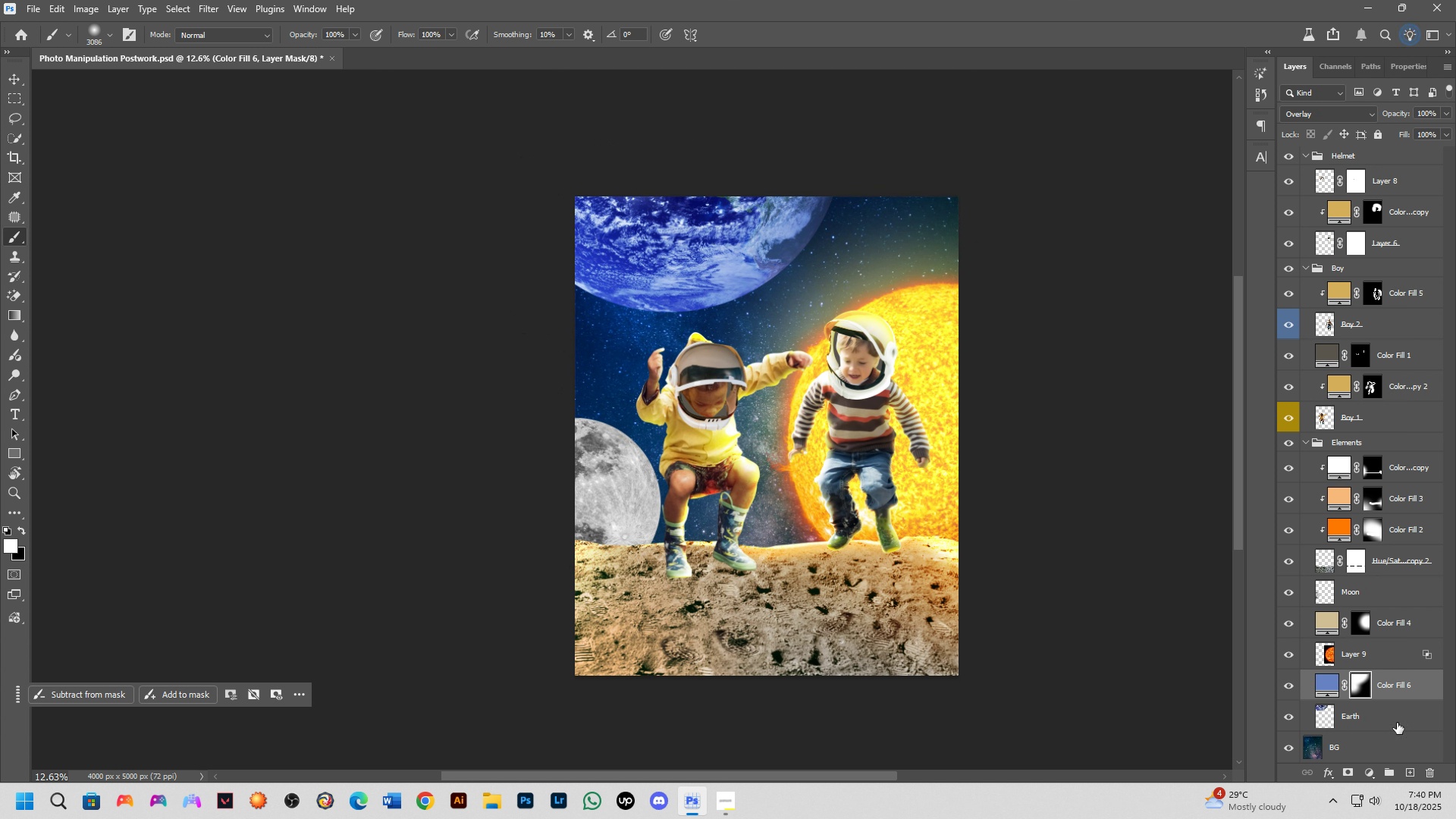 
scroll: coordinate [1383, 681], scroll_direction: down, amount: 4.0
 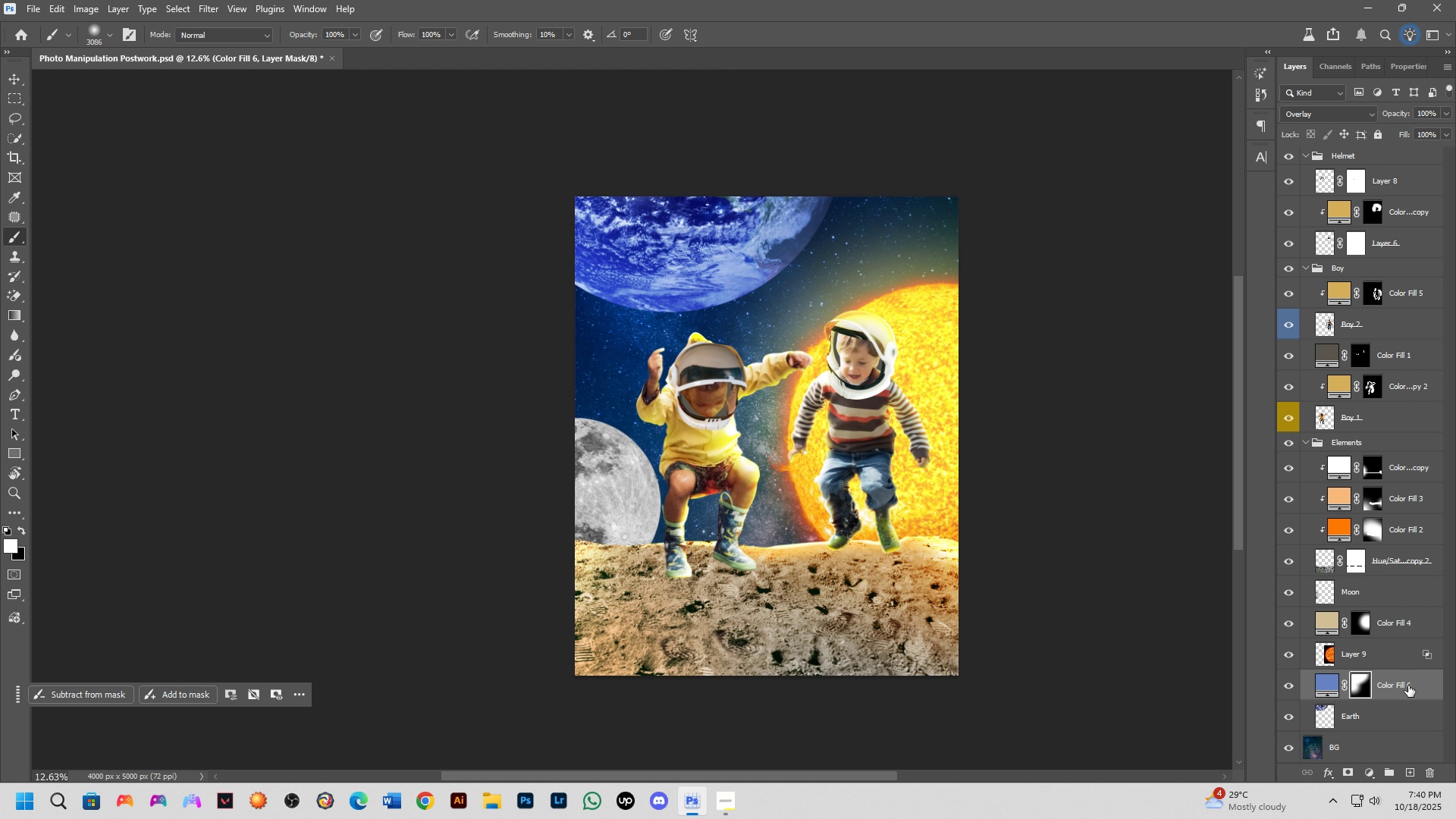 
left_click_drag(start_coordinate=[1408, 686], to_coordinate=[1407, 463])
 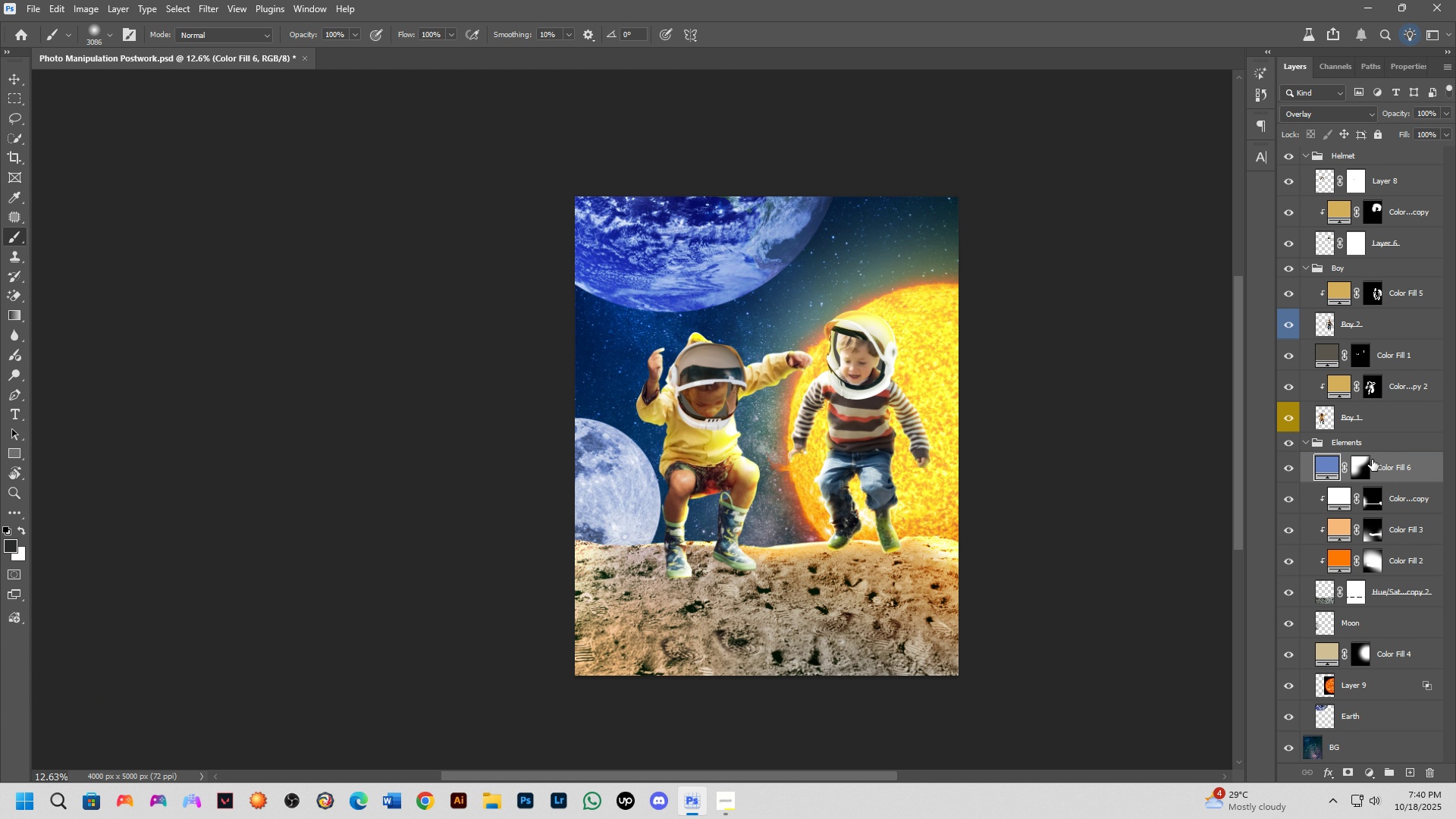 
left_click([1363, 465])
 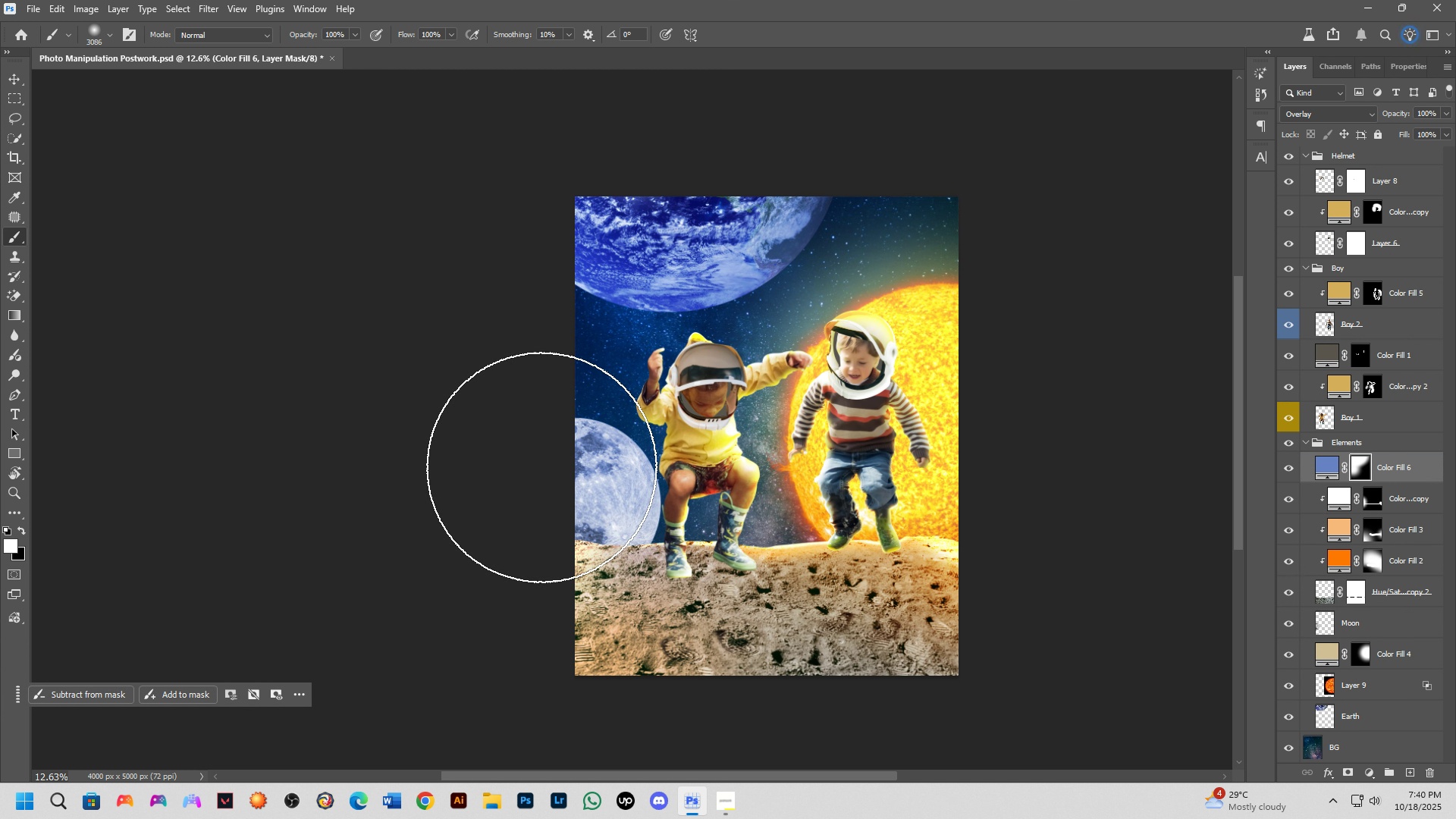 
left_click_drag(start_coordinate=[574, 473], to_coordinate=[629, 493])
 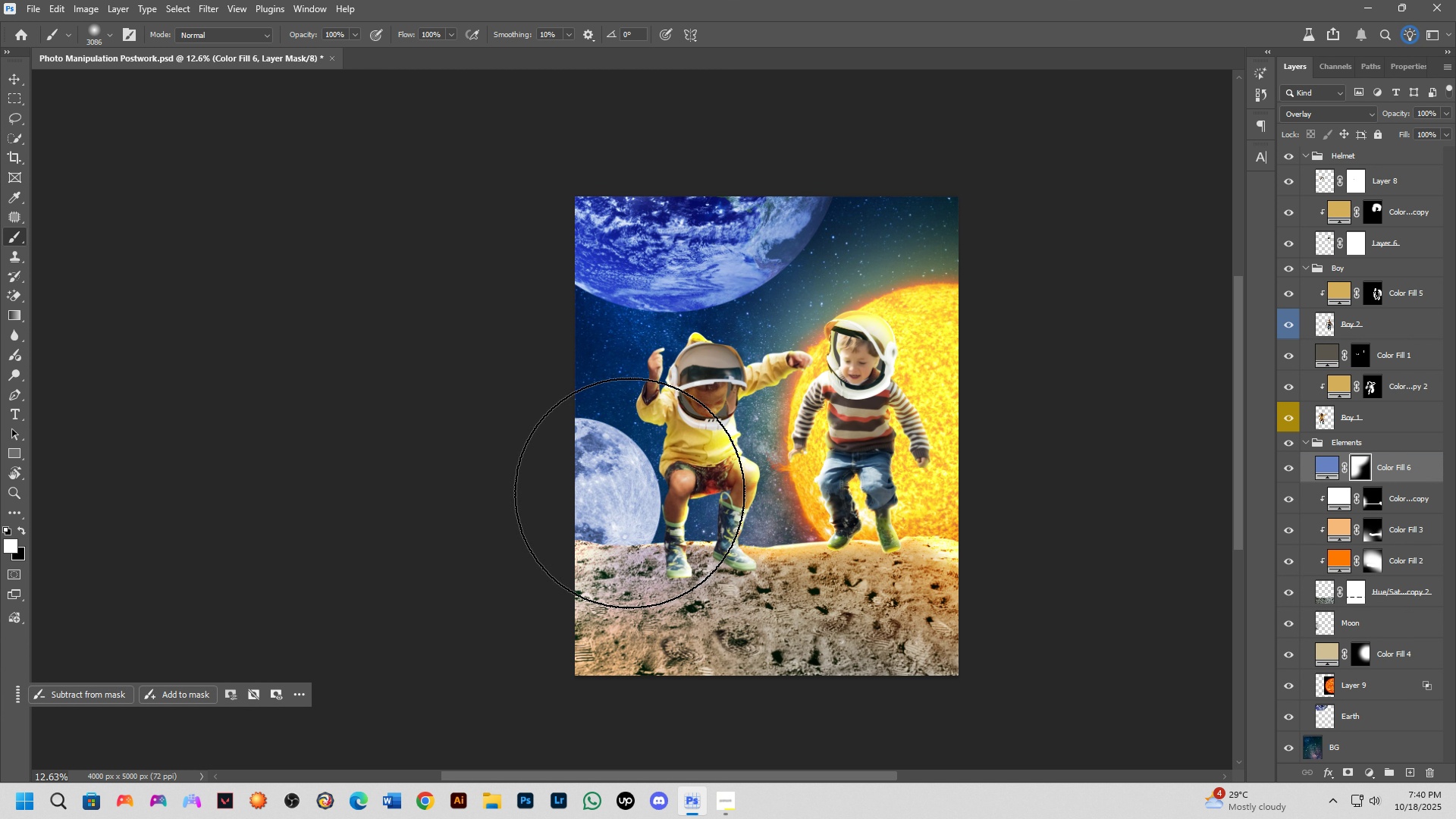 
left_click_drag(start_coordinate=[629, 493], to_coordinate=[635, 492])
 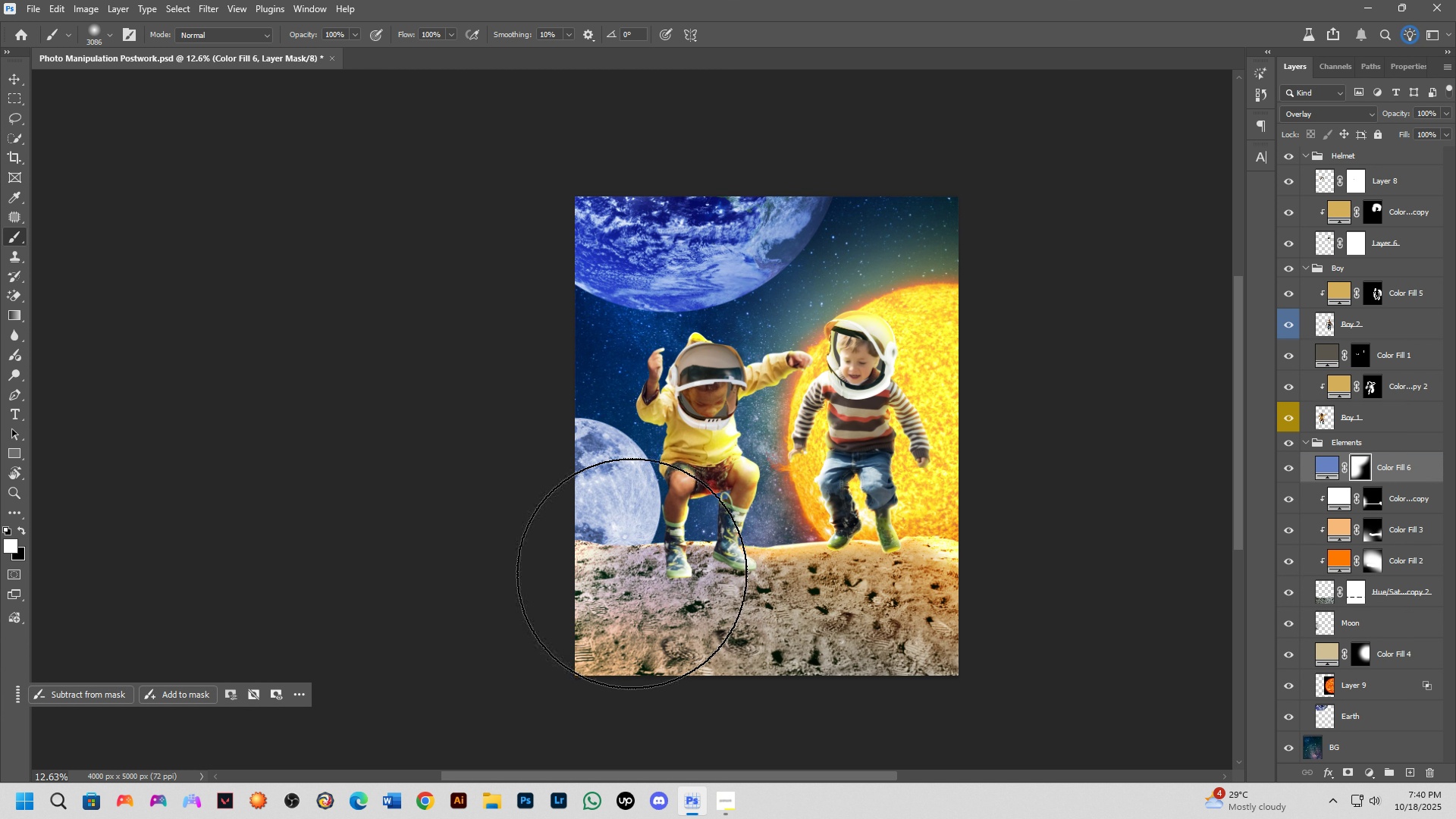 
hold_key(key=AltLeft, duration=0.32)
 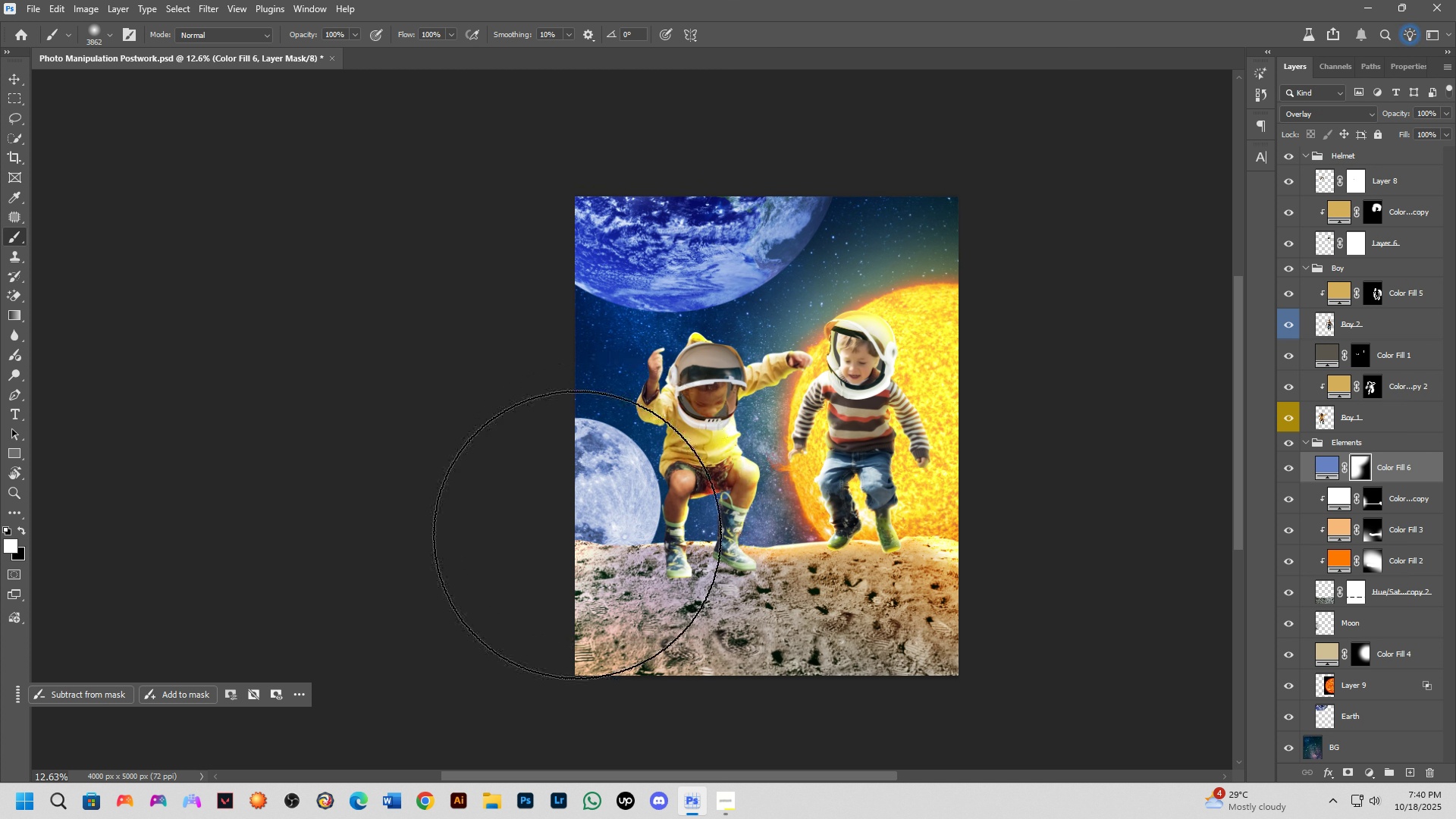 
left_click_drag(start_coordinate=[718, 317], to_coordinate=[839, 213])
 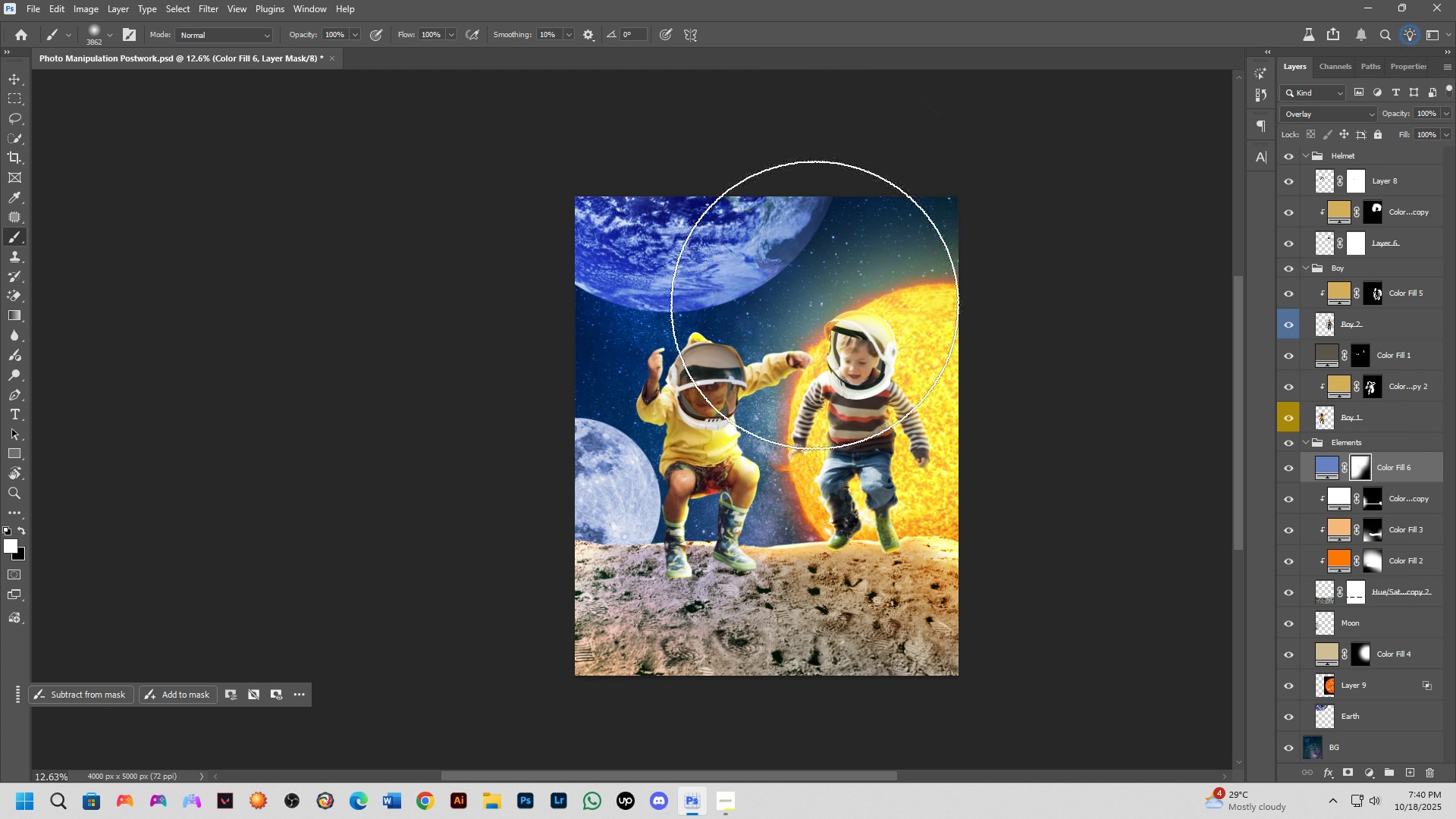 
left_click_drag(start_coordinate=[814, 308], to_coordinate=[879, 366])
 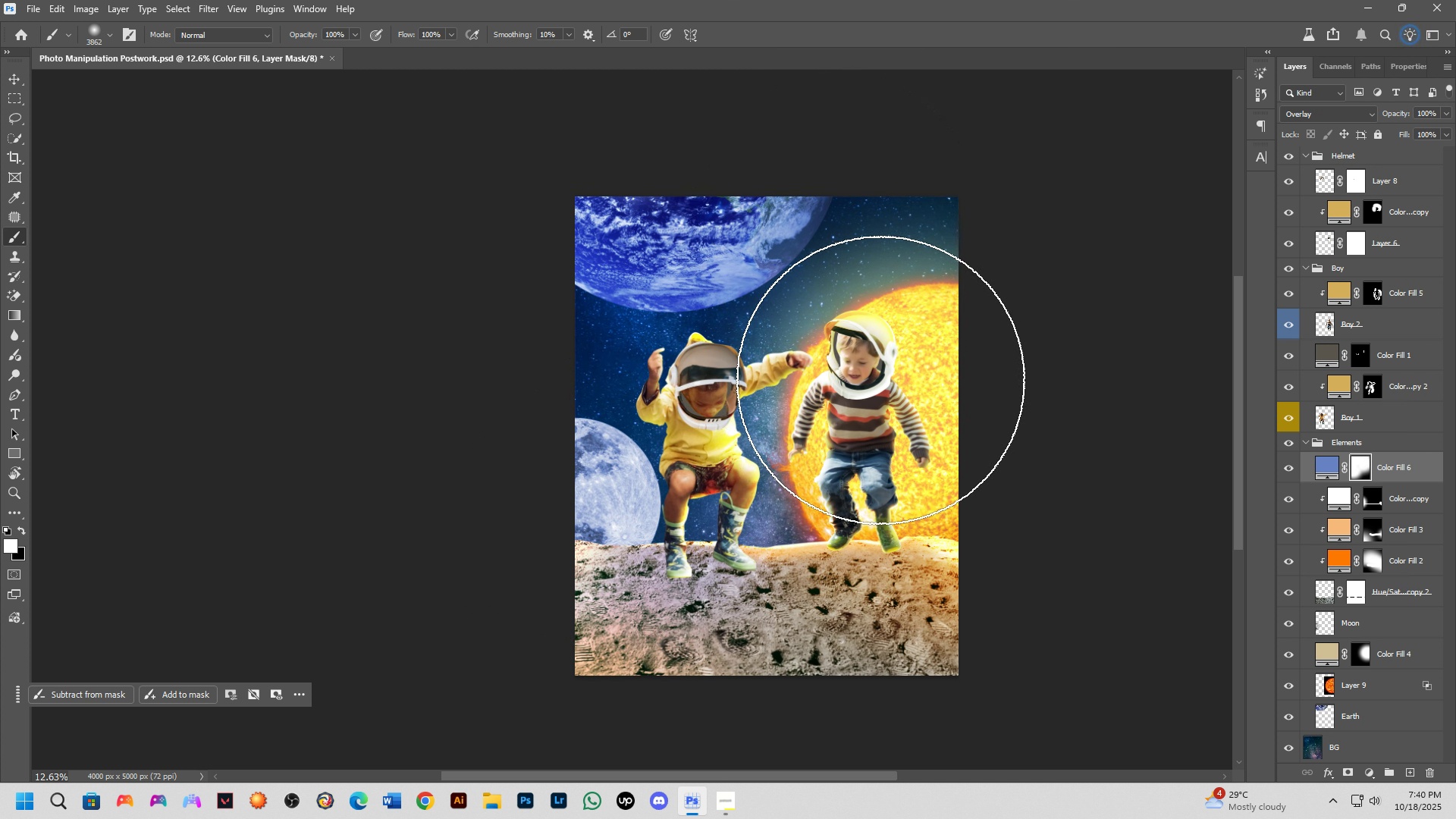 
hold_key(key=ControlLeft, duration=0.57)
 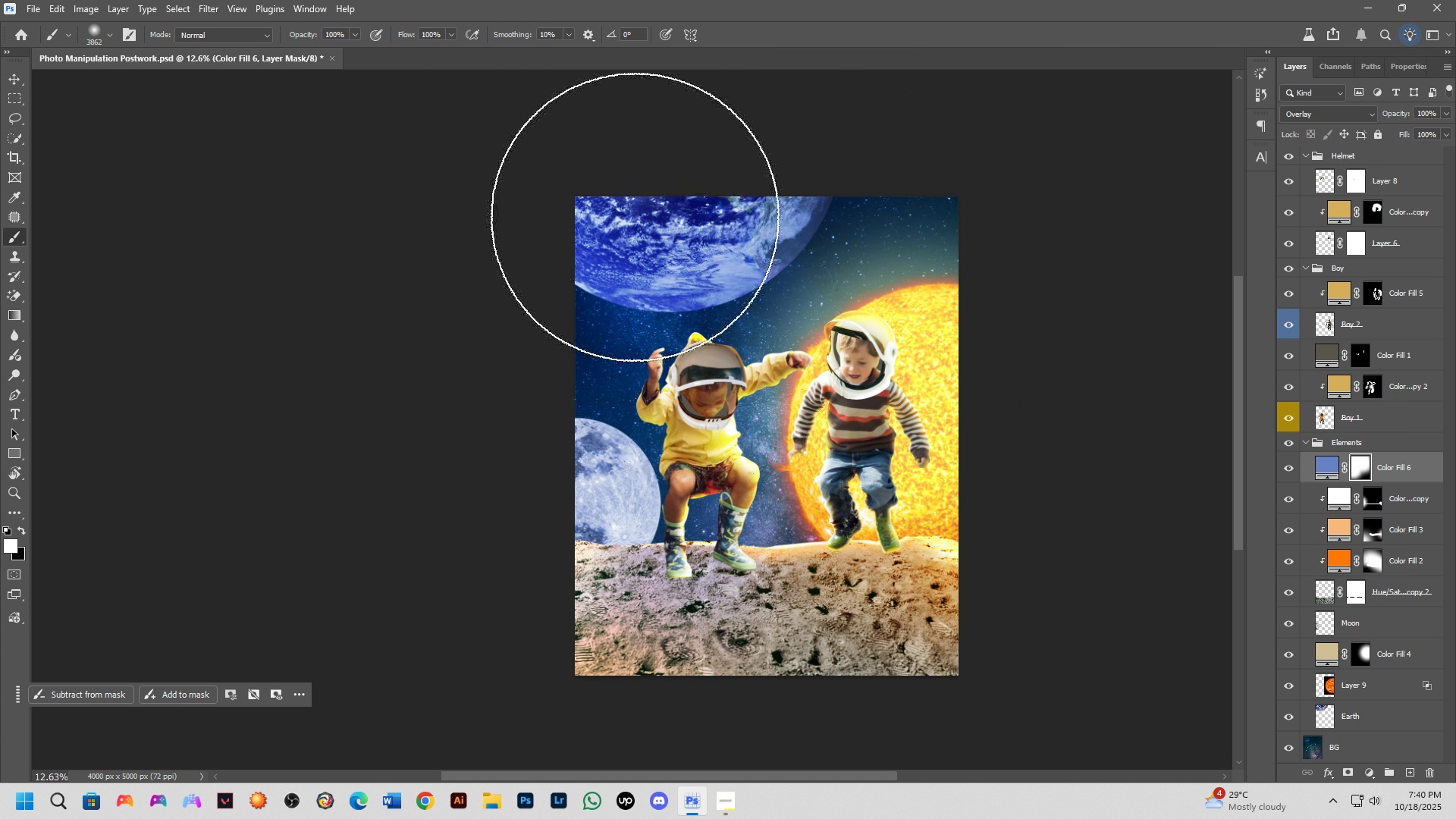 
key(Alt+AltLeft)
 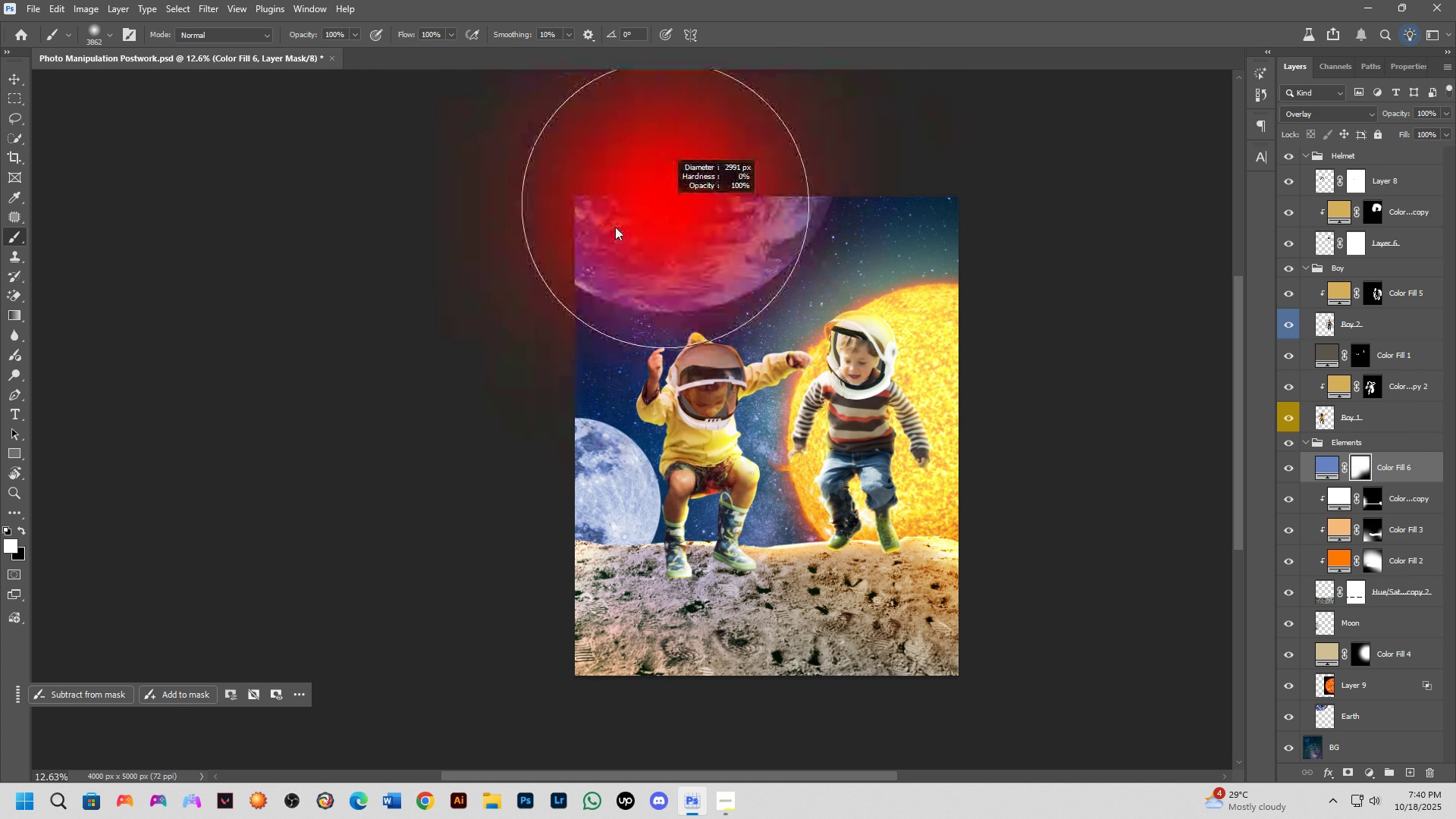 
key(X)
 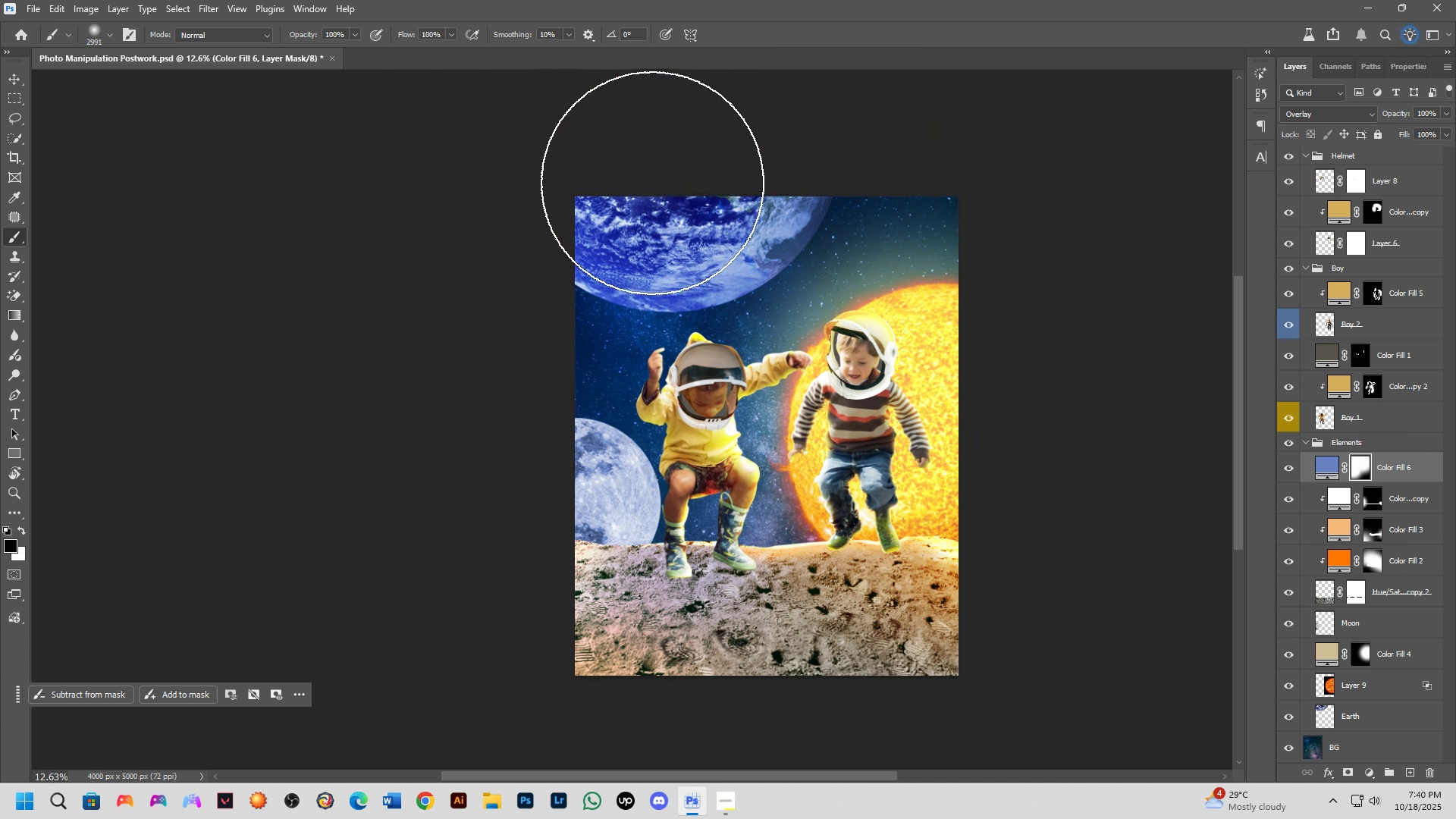 
left_click_drag(start_coordinate=[652, 183], to_coordinate=[754, 149])
 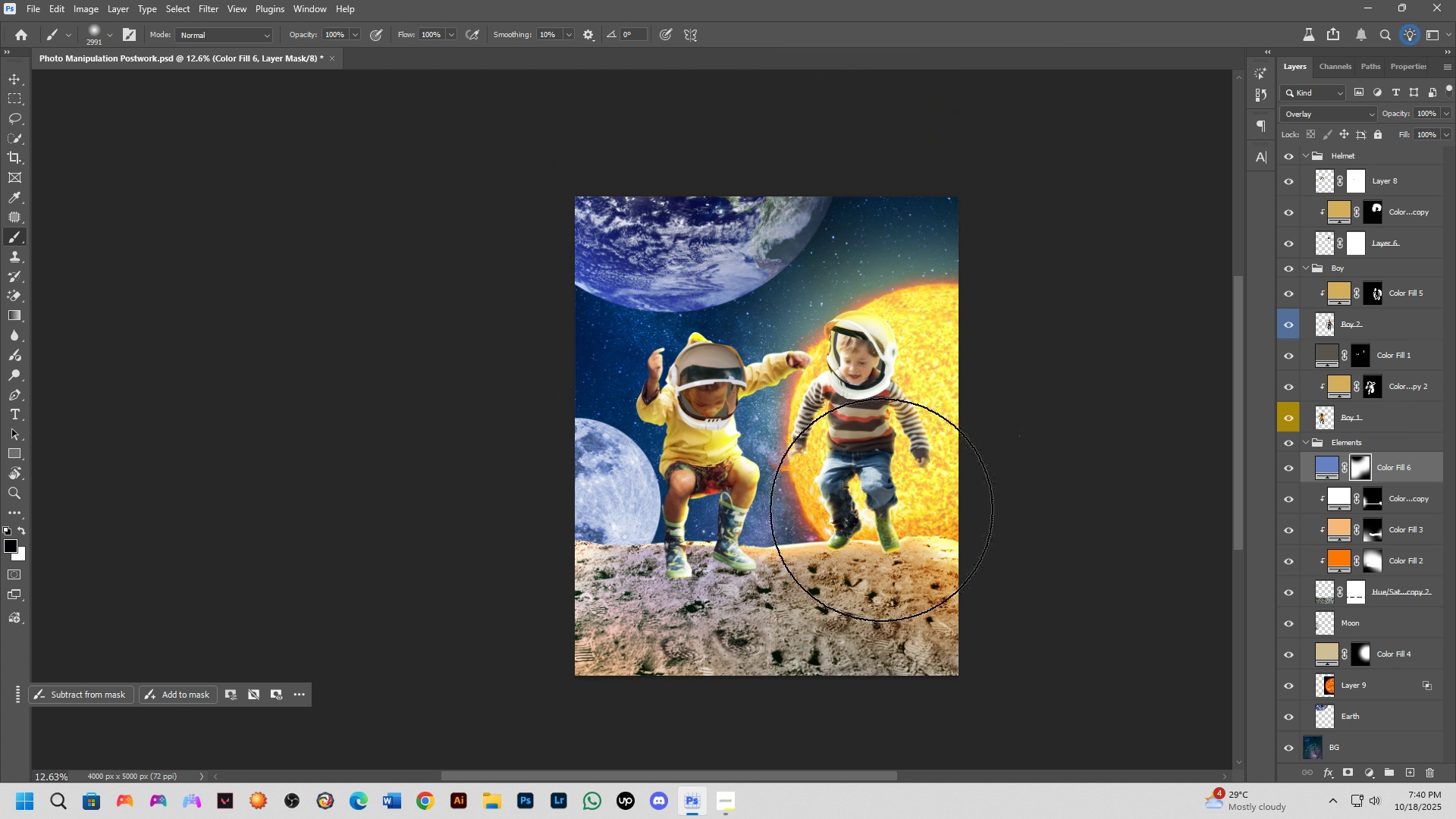 
key(Shift+ShiftLeft)
 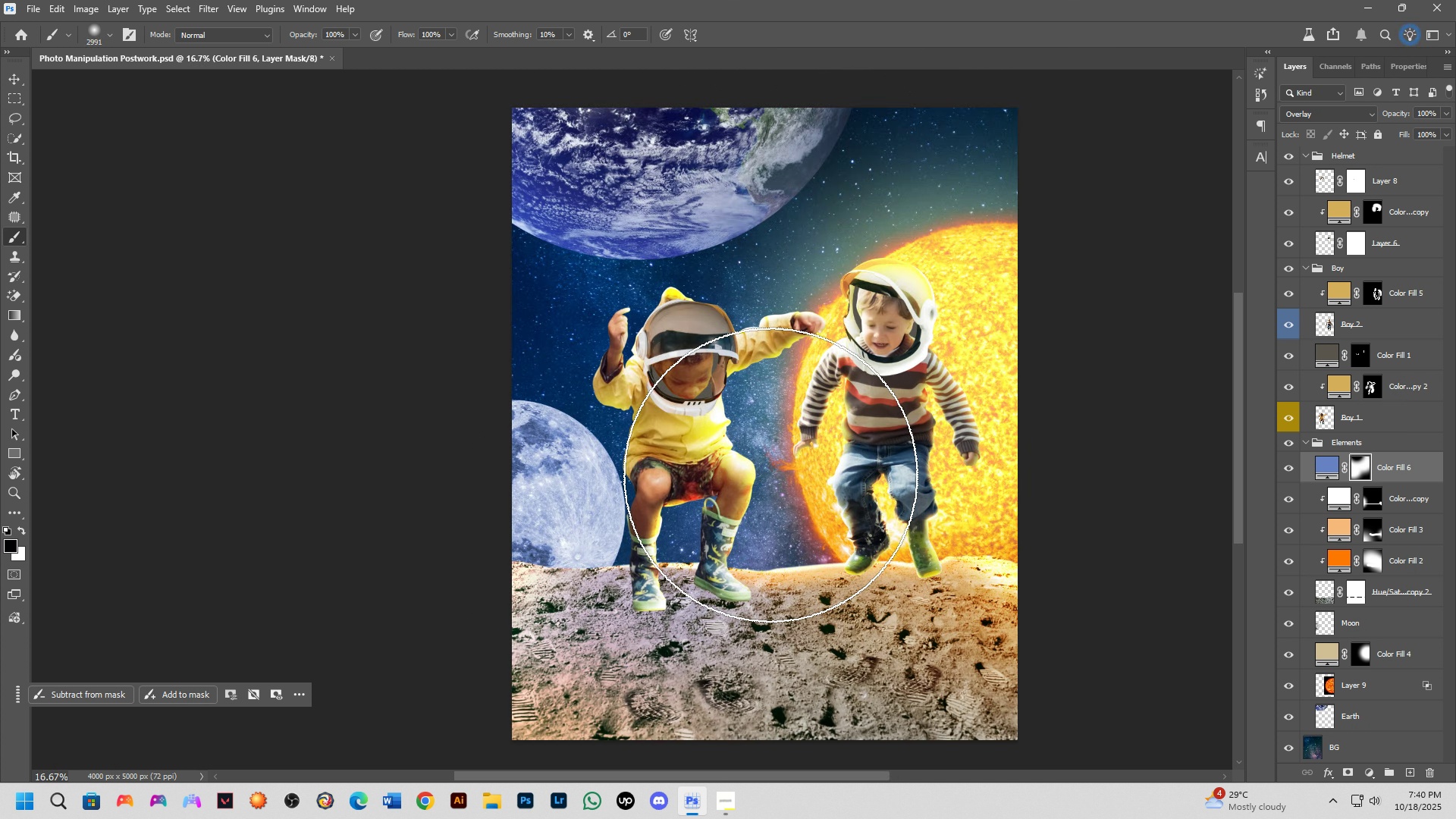 
scroll: coordinate [770, 475], scroll_direction: up, amount: 1.0
 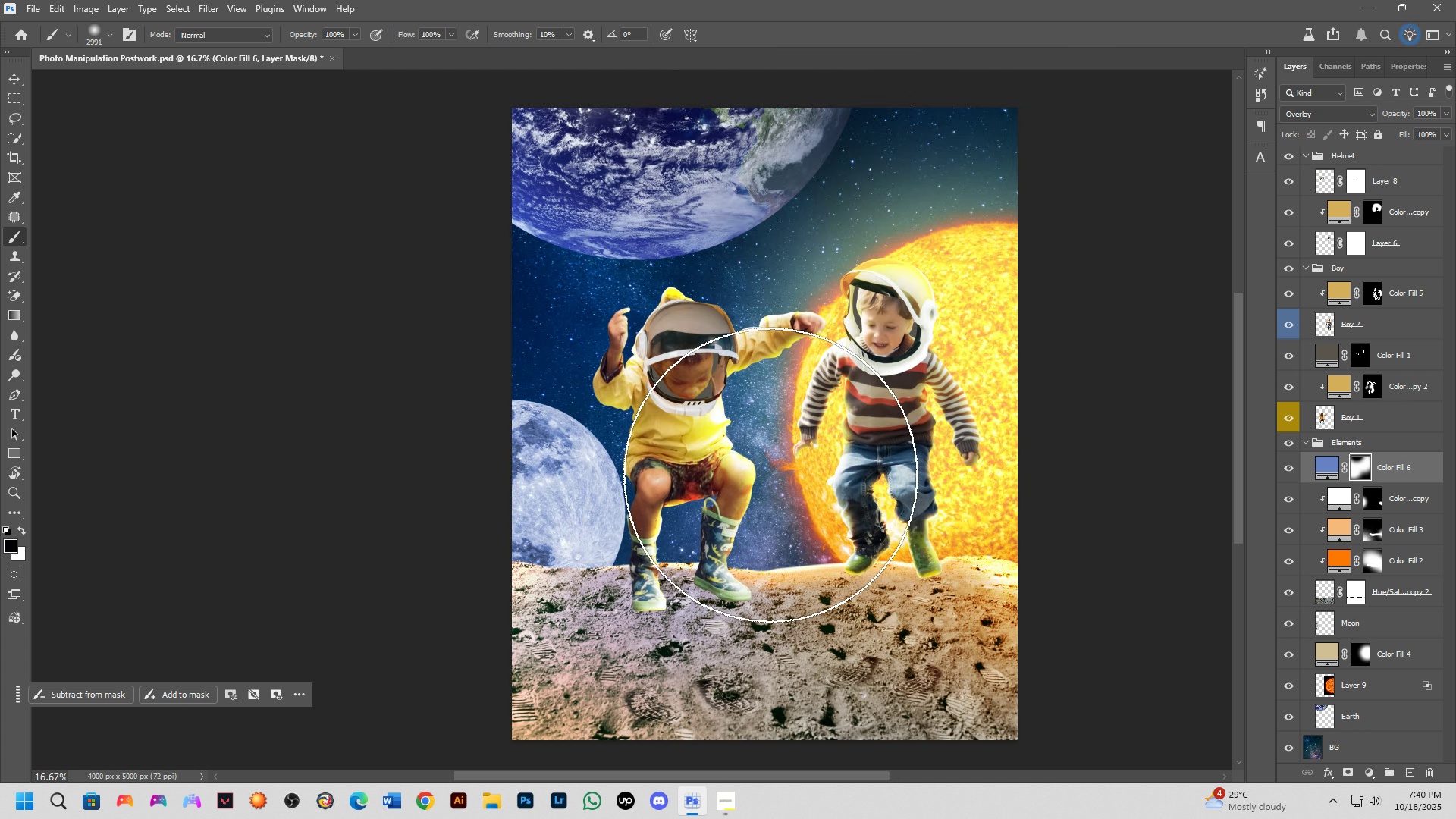 
scroll: coordinate [772, 475], scroll_direction: down, amount: 3.0
 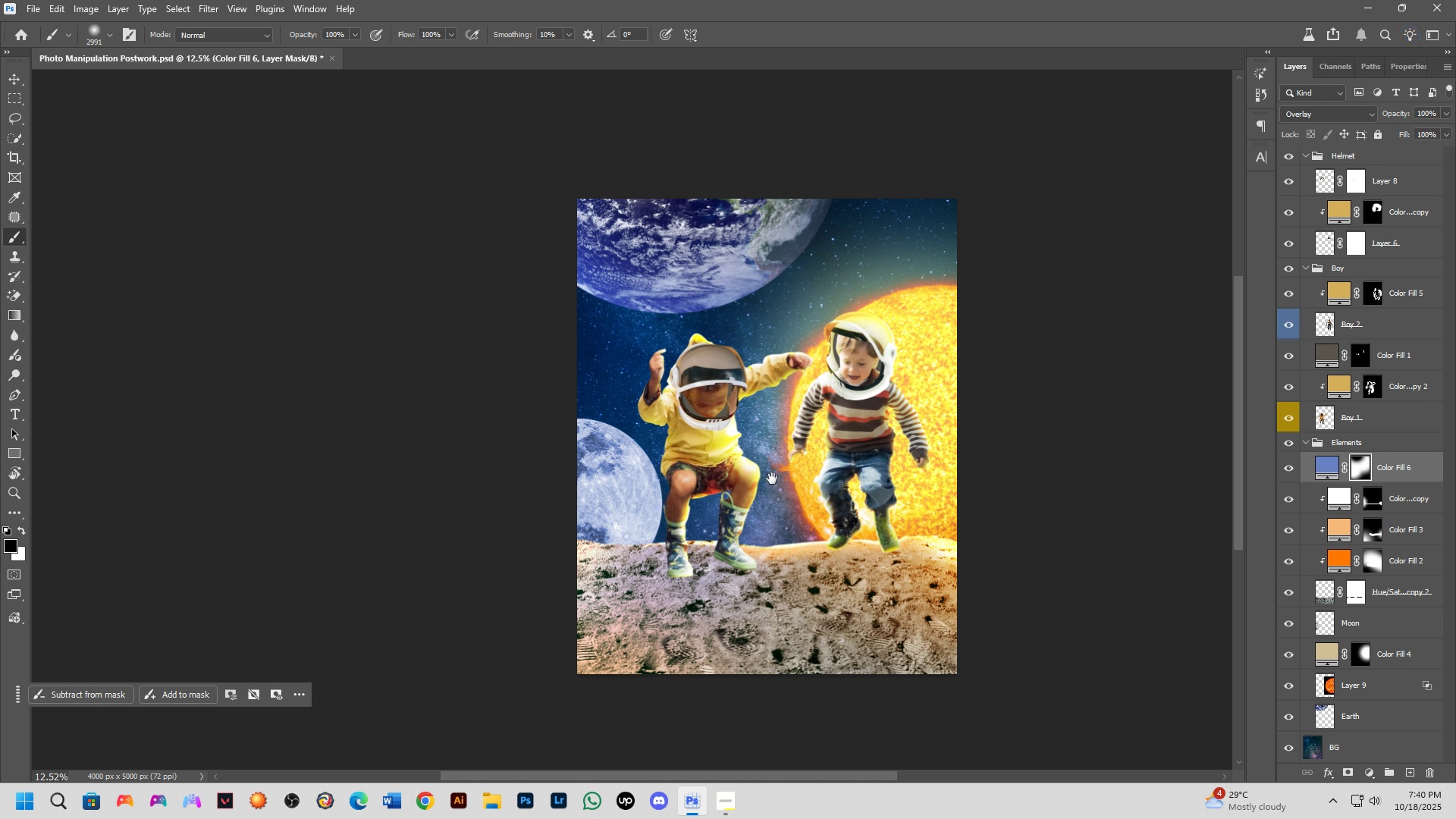 
hold_key(key=Space, duration=0.53)
 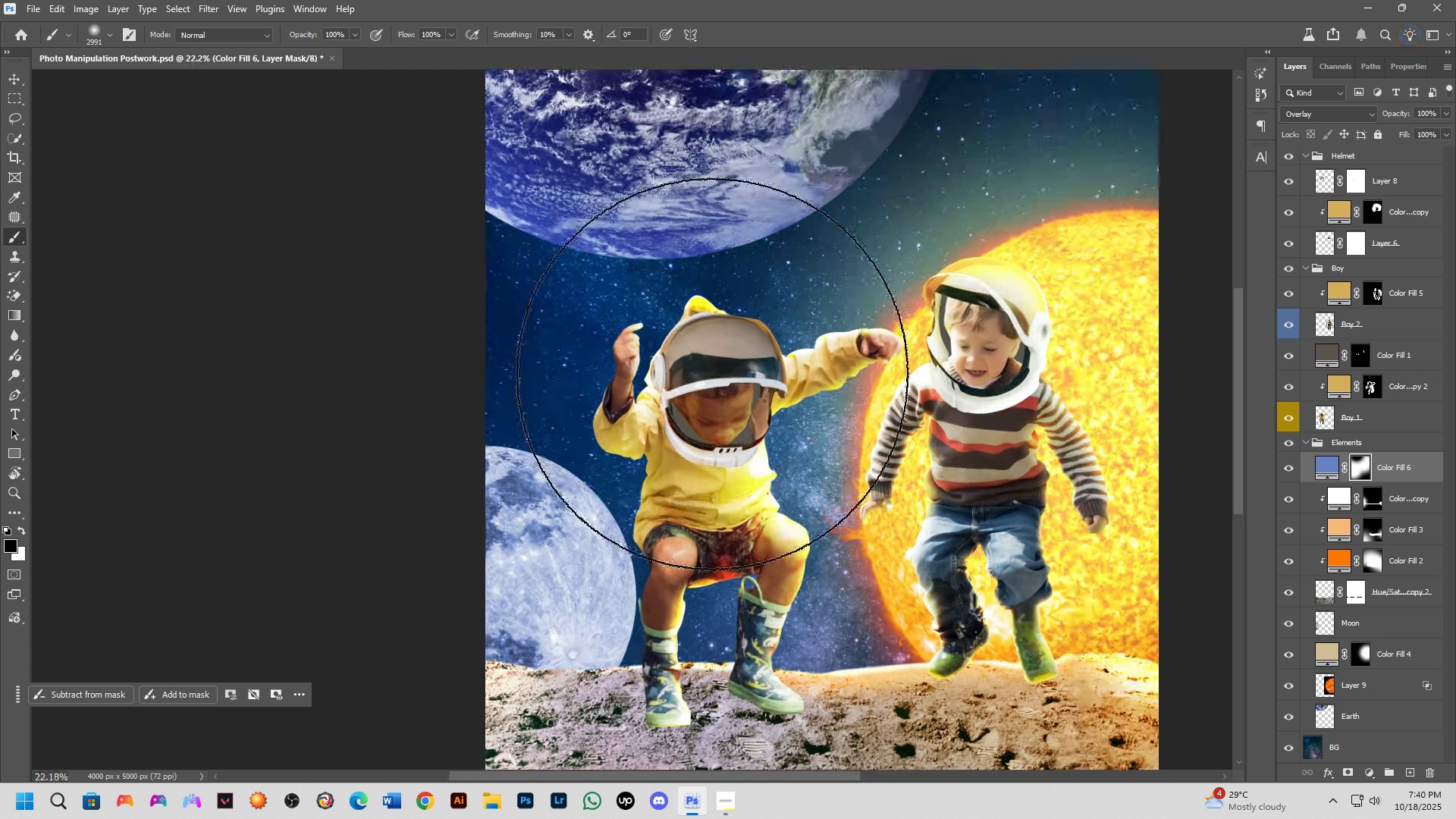 
left_click_drag(start_coordinate=[772, 479], to_coordinate=[760, 451])
 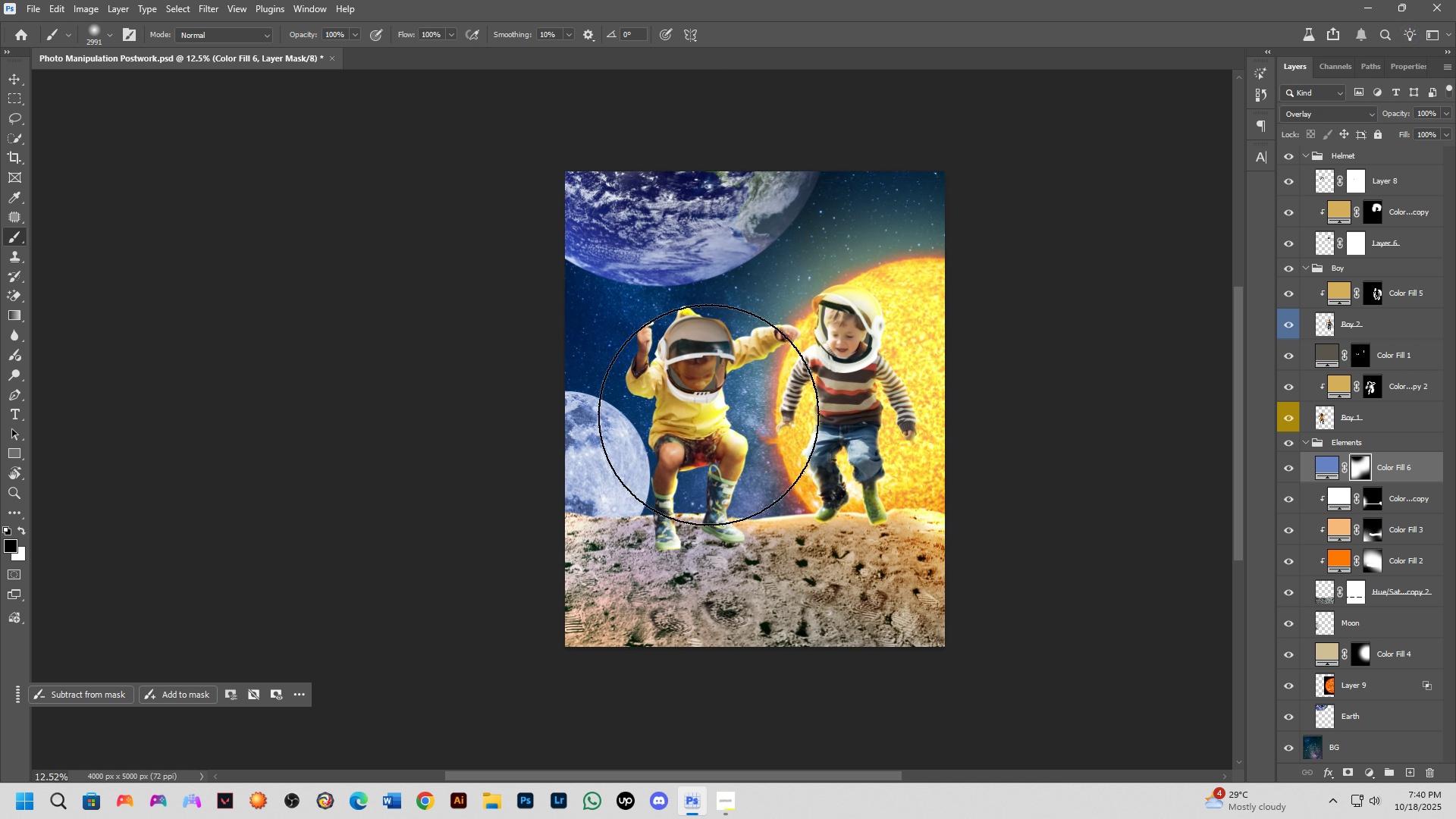 
key(Shift+ShiftLeft)
 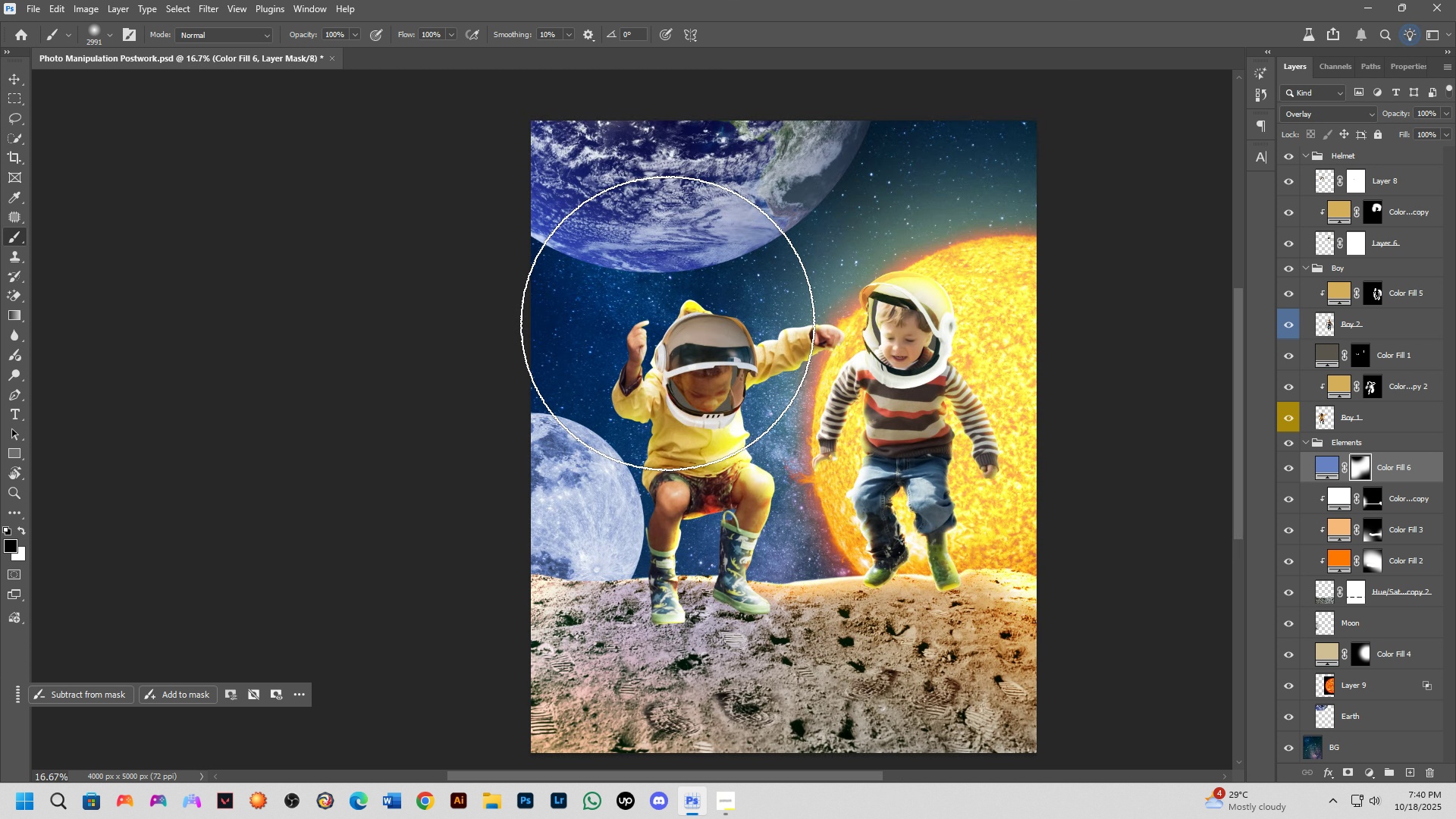 
scroll: coordinate [727, 443], scroll_direction: up, amount: 9.0
 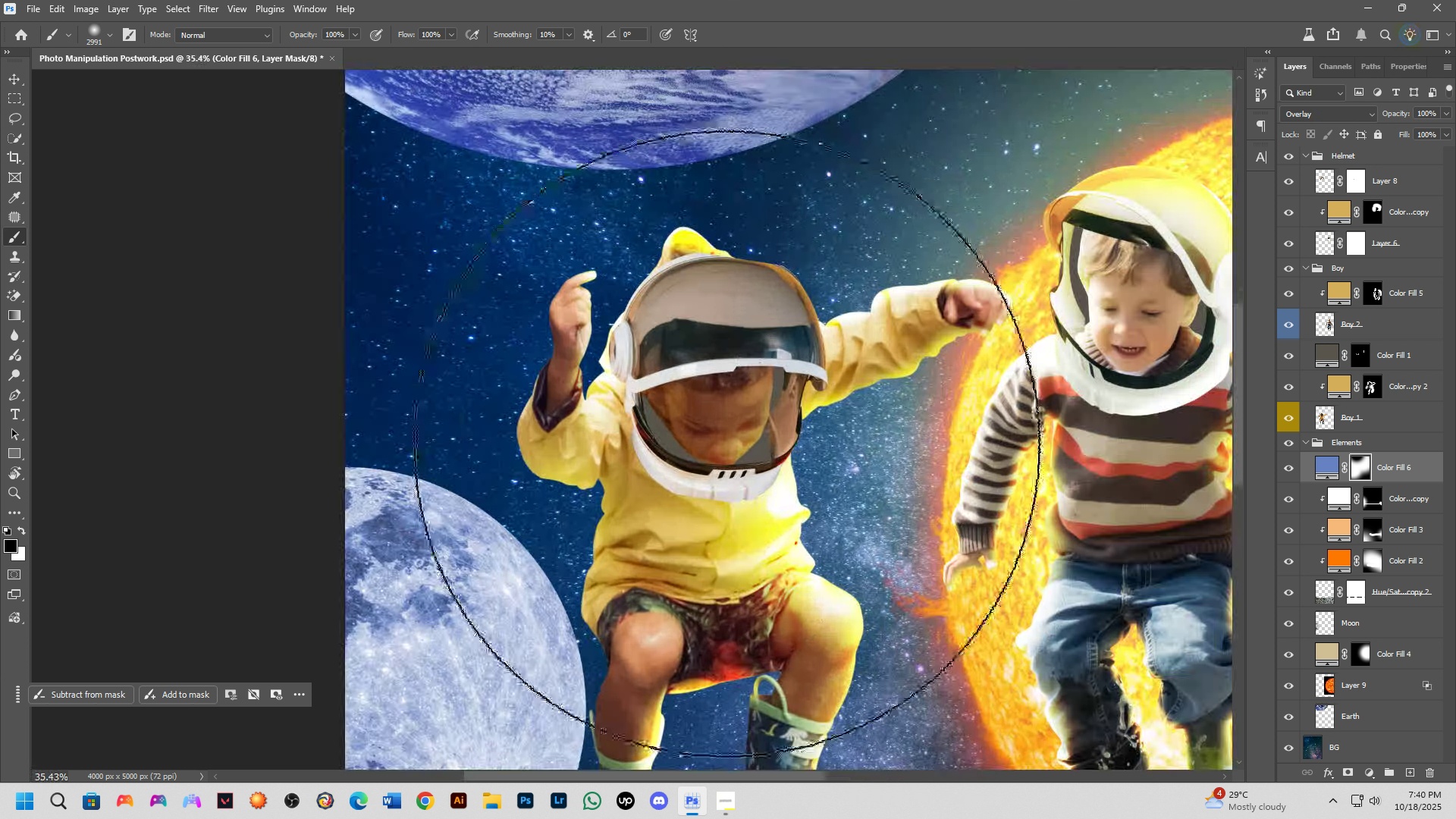 
key(Shift+ShiftLeft)
 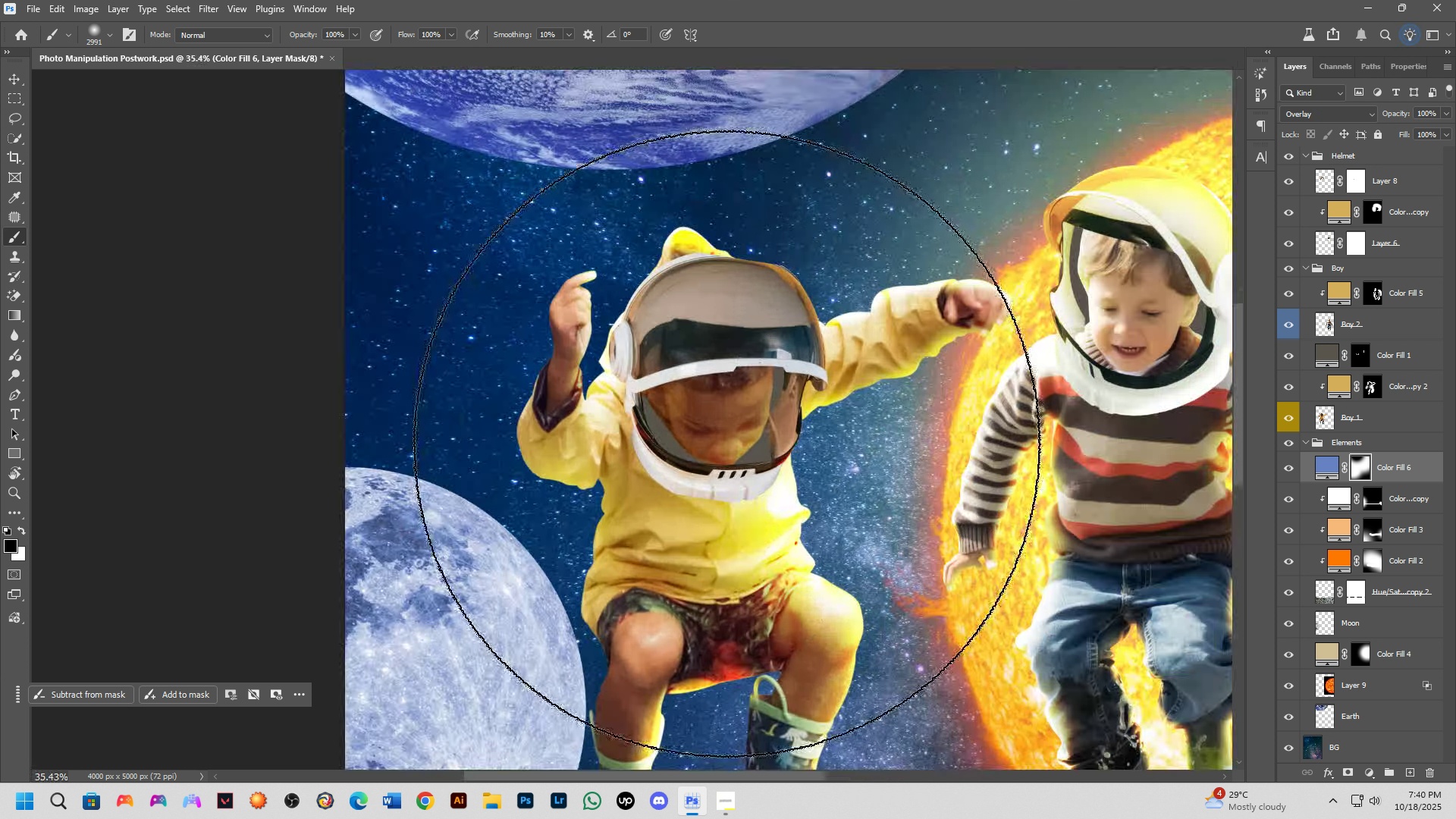 
key(Shift+ShiftLeft)
 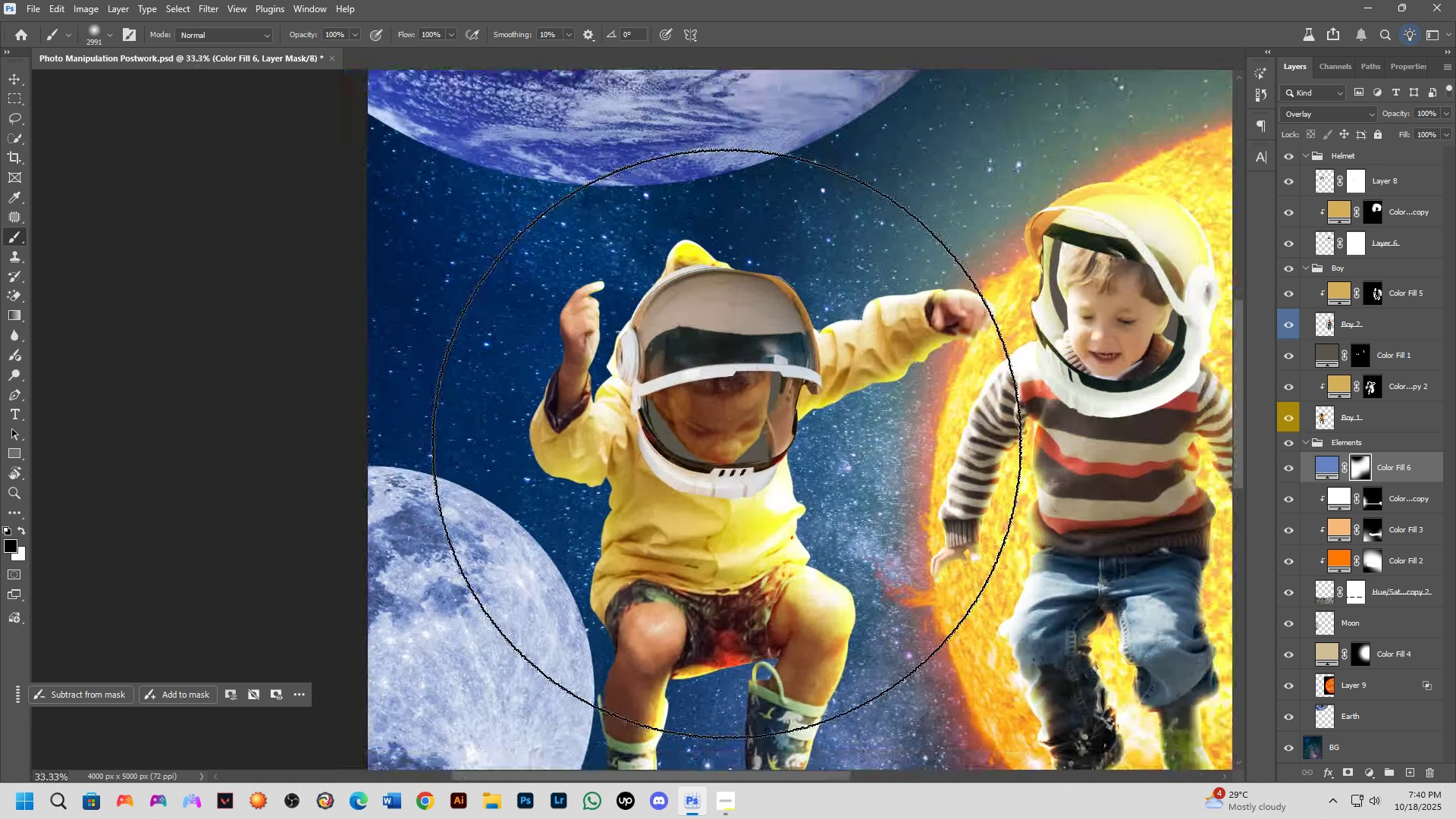 
scroll: coordinate [726, 444], scroll_direction: down, amount: 2.0
 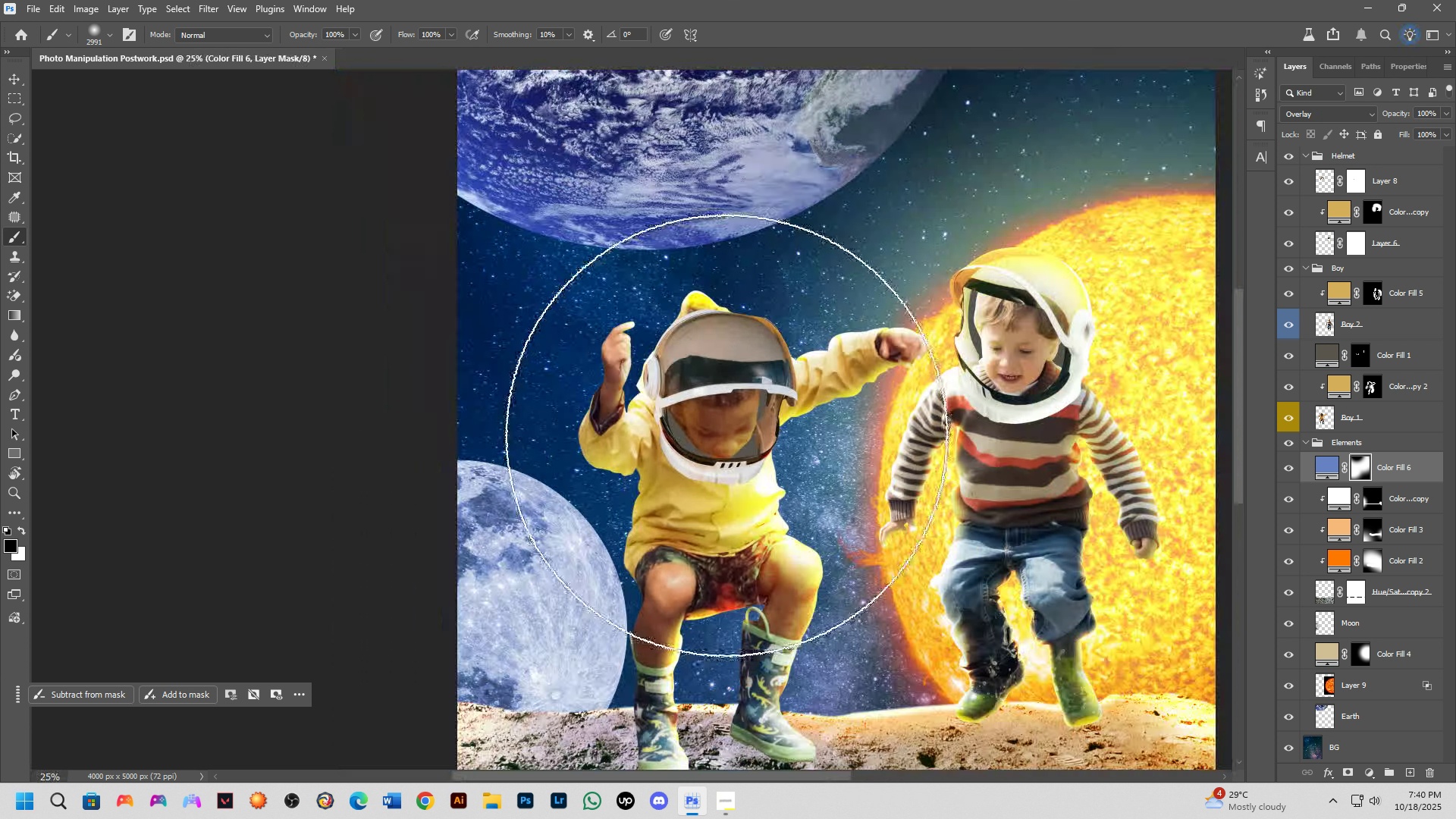 
hold_key(key=Space, duration=0.76)
 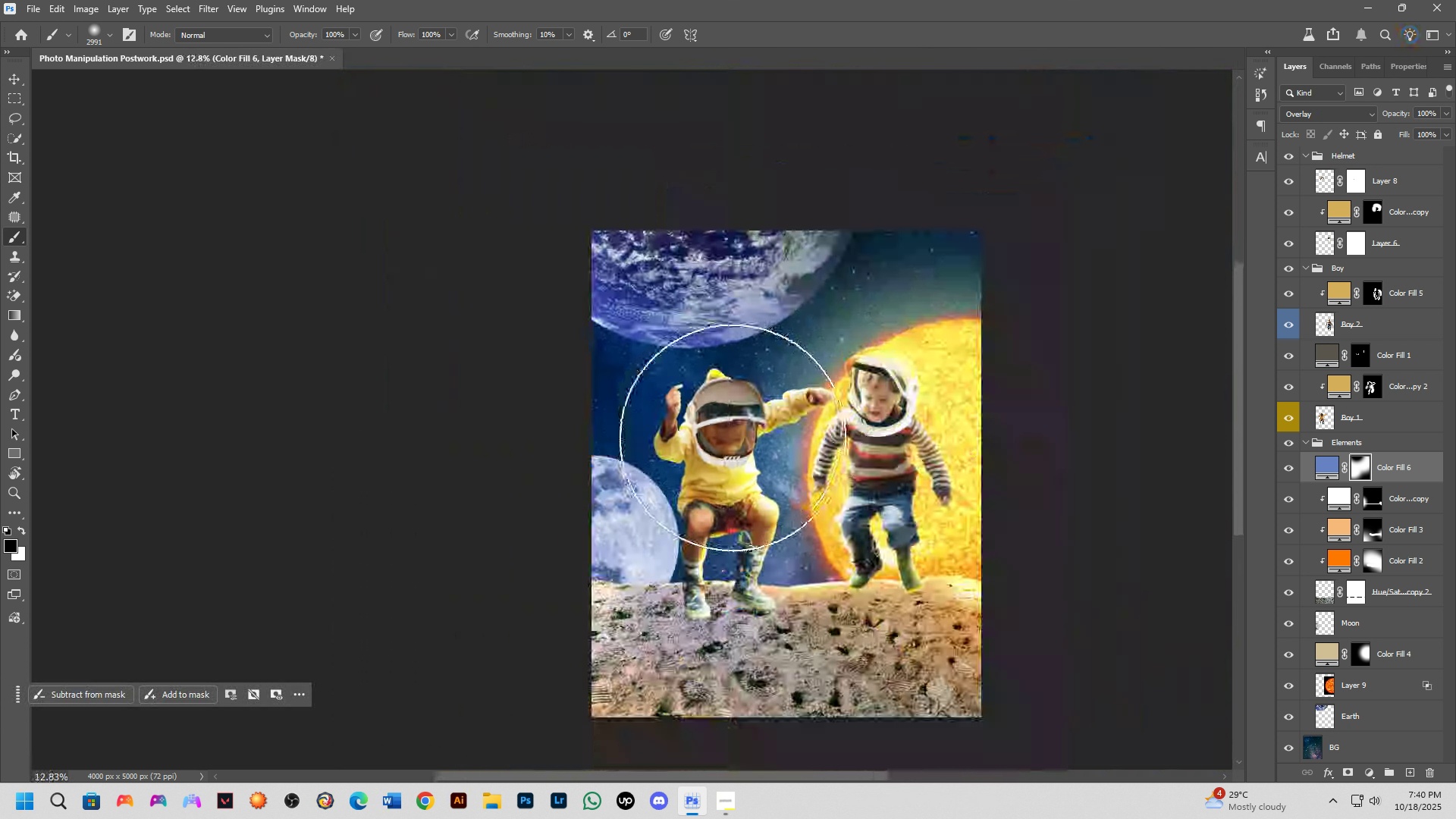 
left_click_drag(start_coordinate=[725, 428], to_coordinate=[730, 444])
 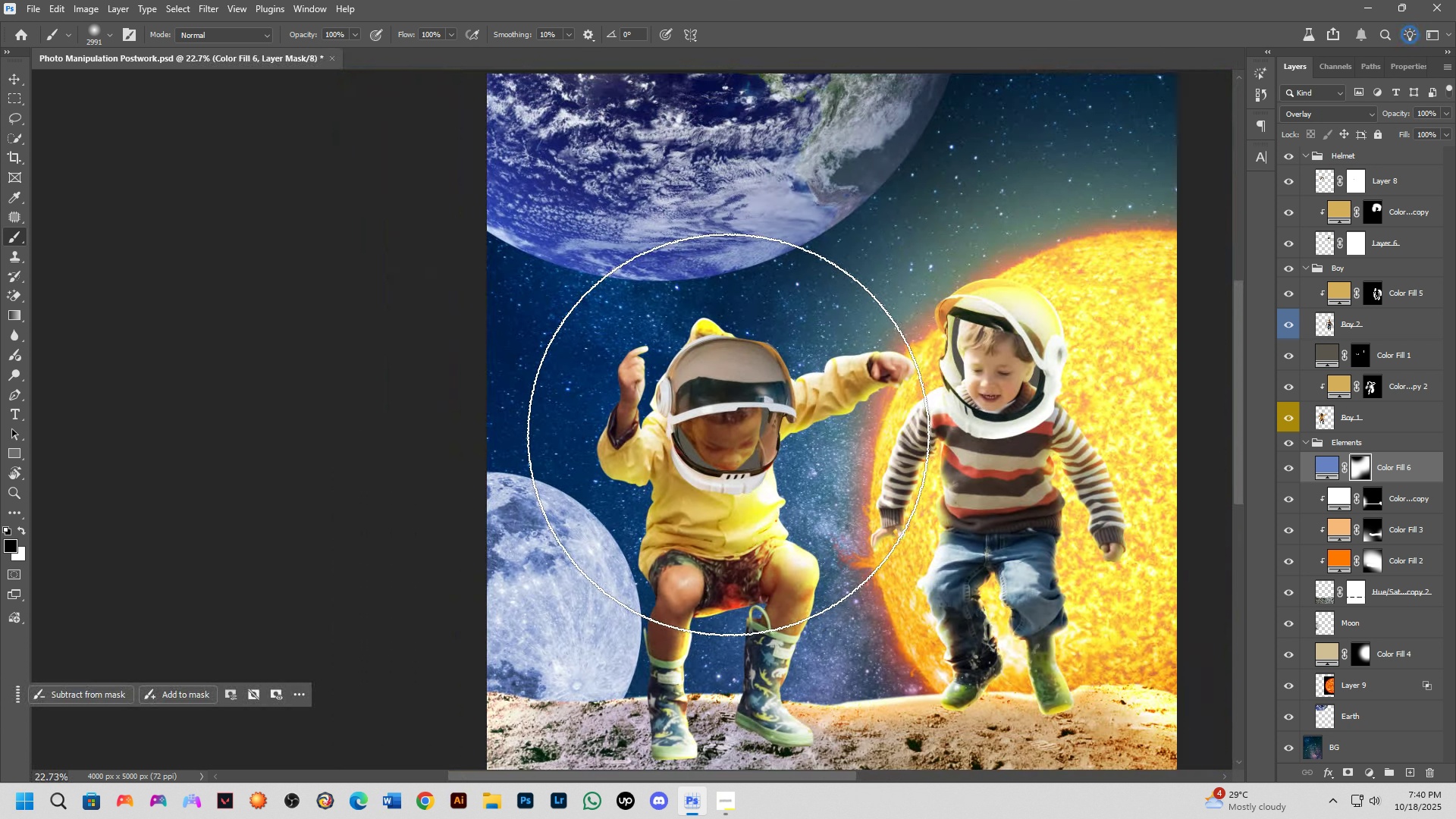 
scroll: coordinate [727, 434], scroll_direction: down, amount: 7.0
 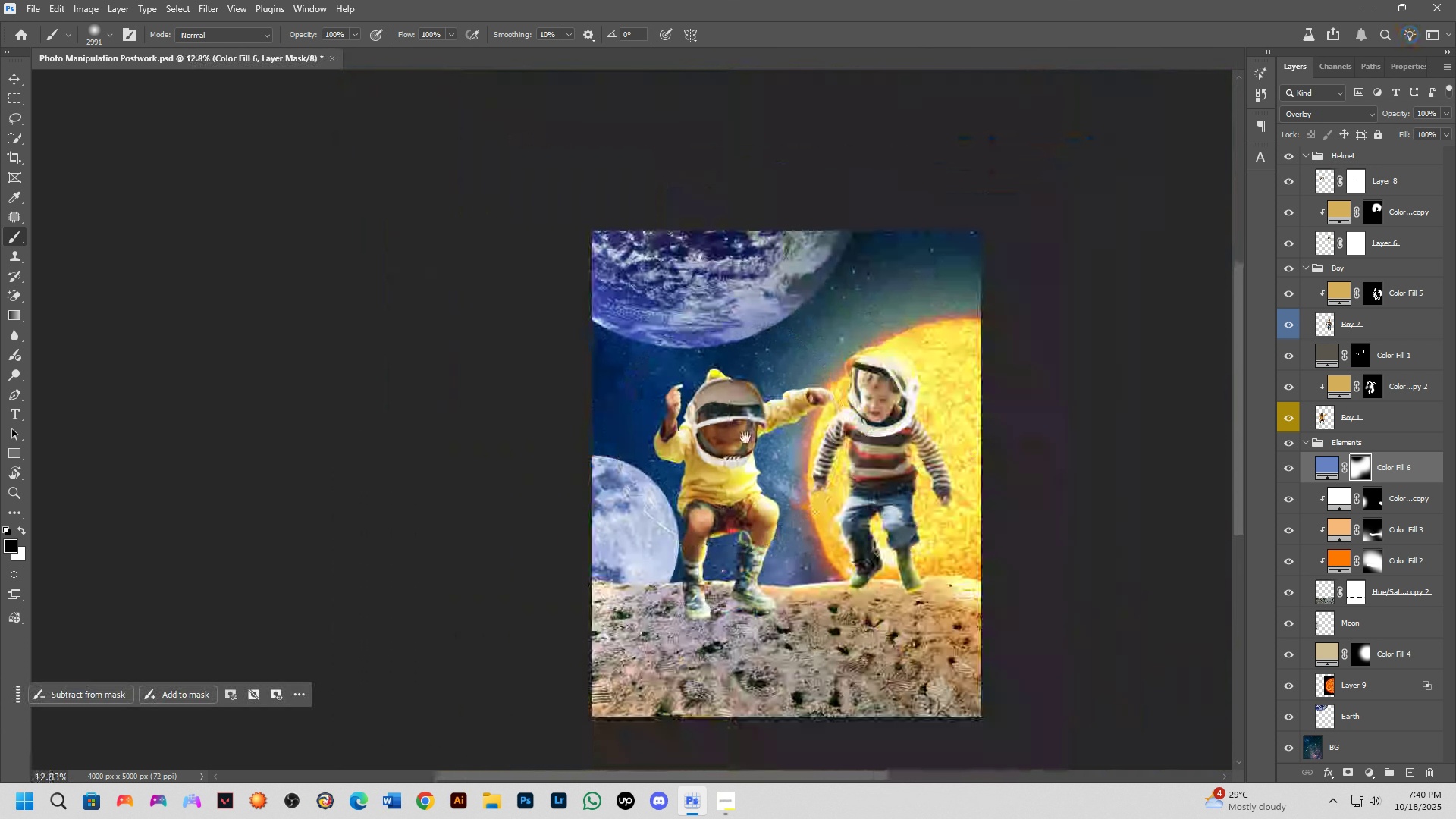 
hold_key(key=Space, duration=1.54)
 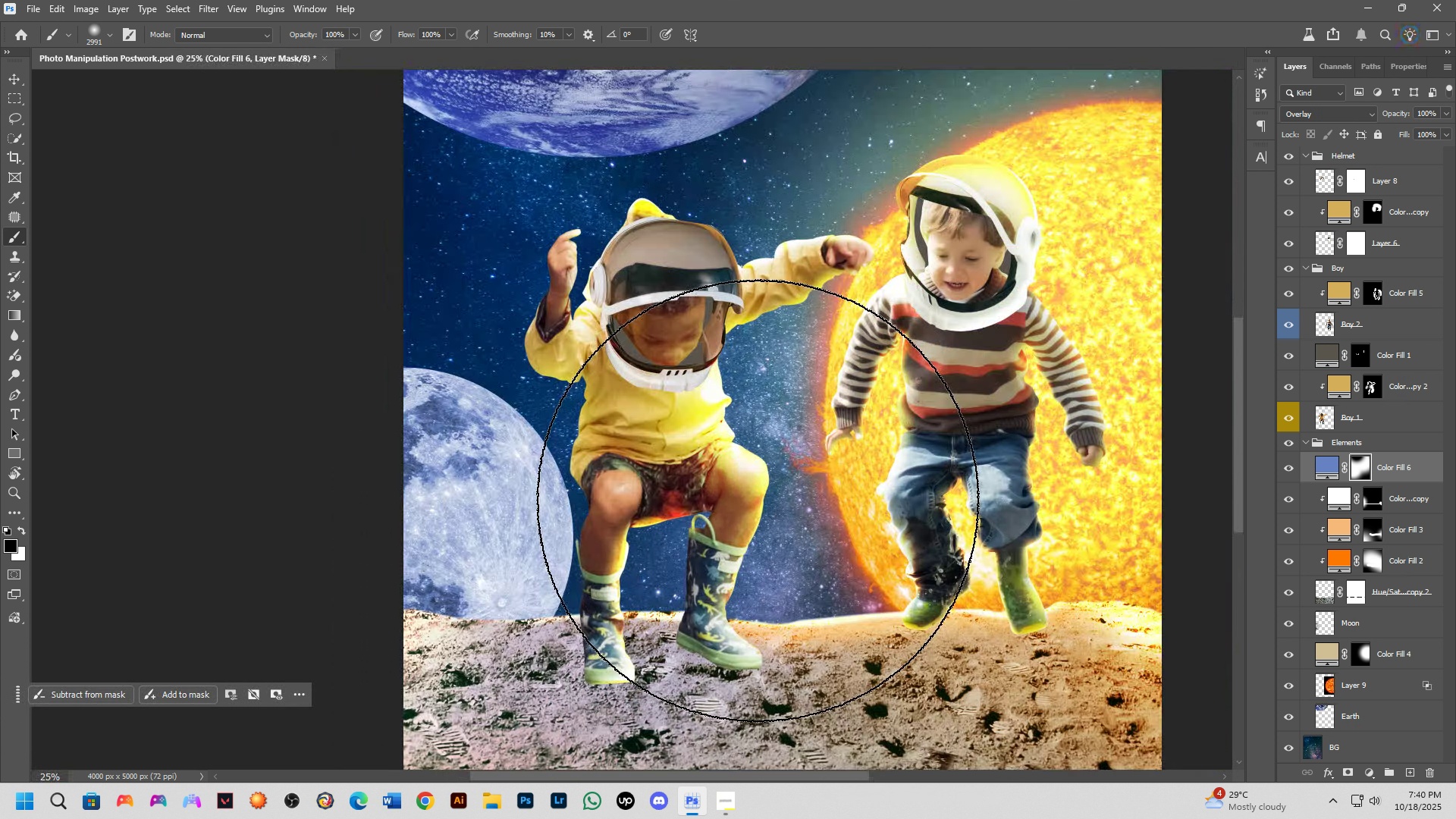 
left_click_drag(start_coordinate=[745, 437], to_coordinate=[730, 413])
 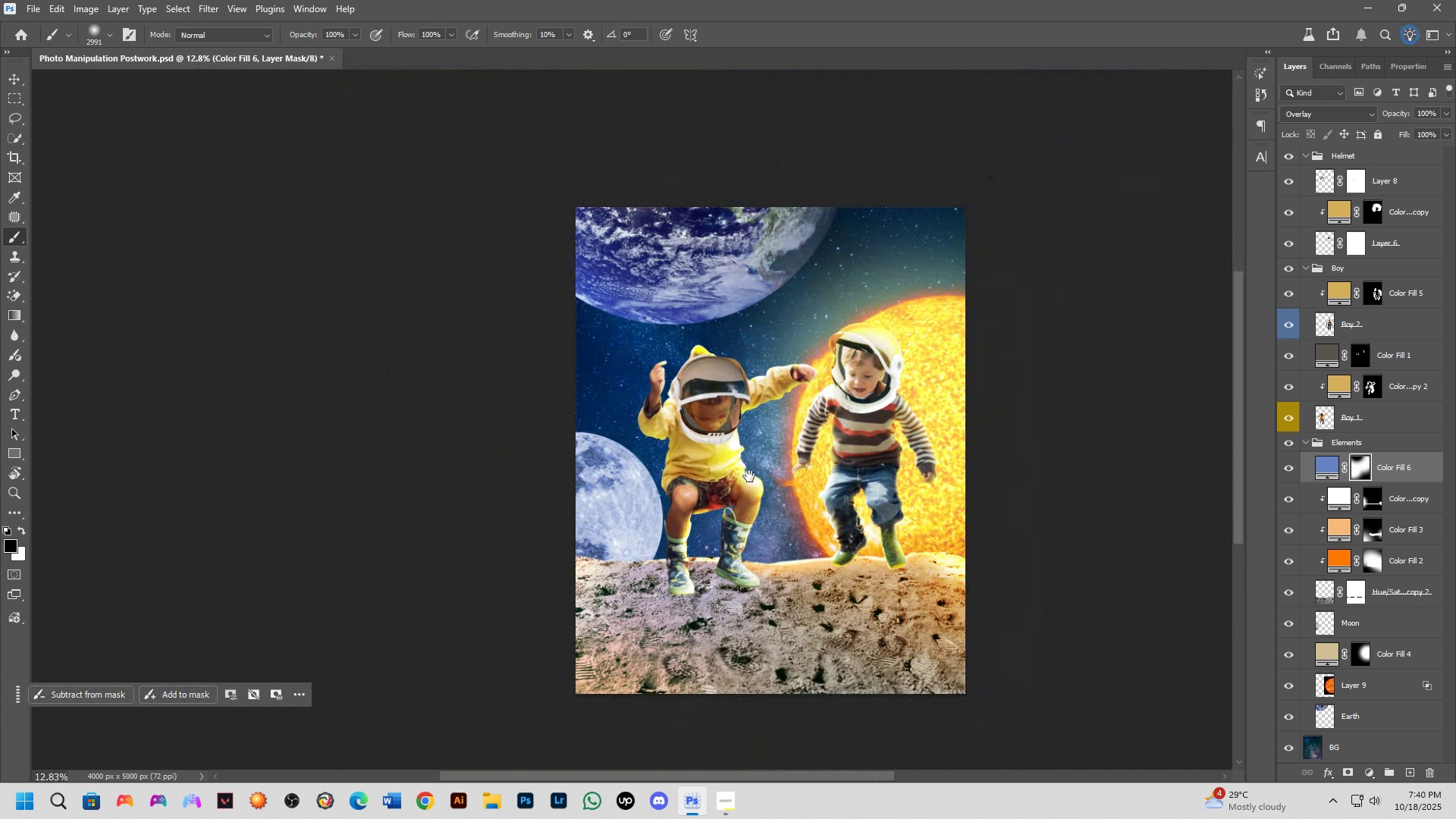 
key(Space)
 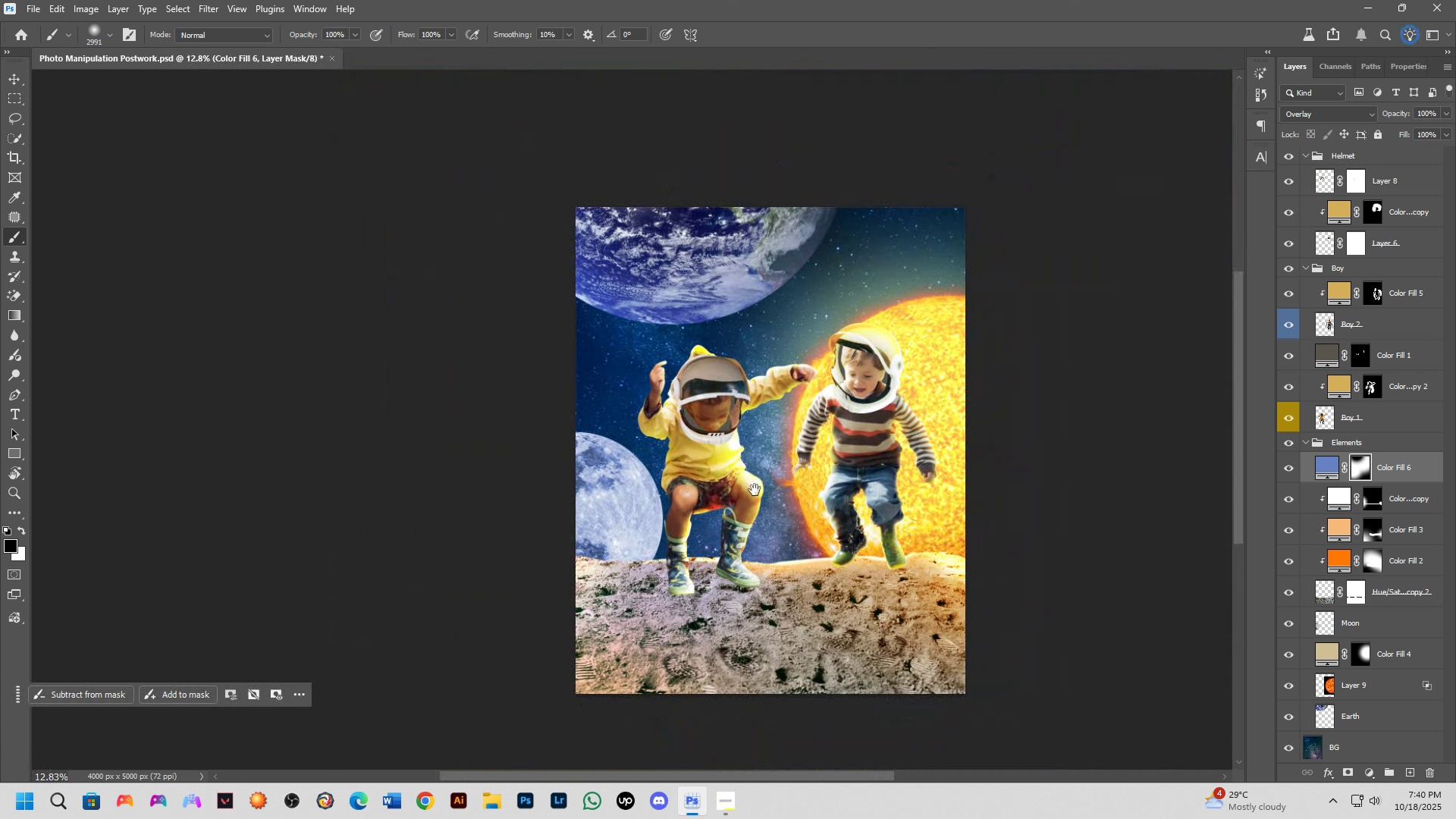 
key(Space)
 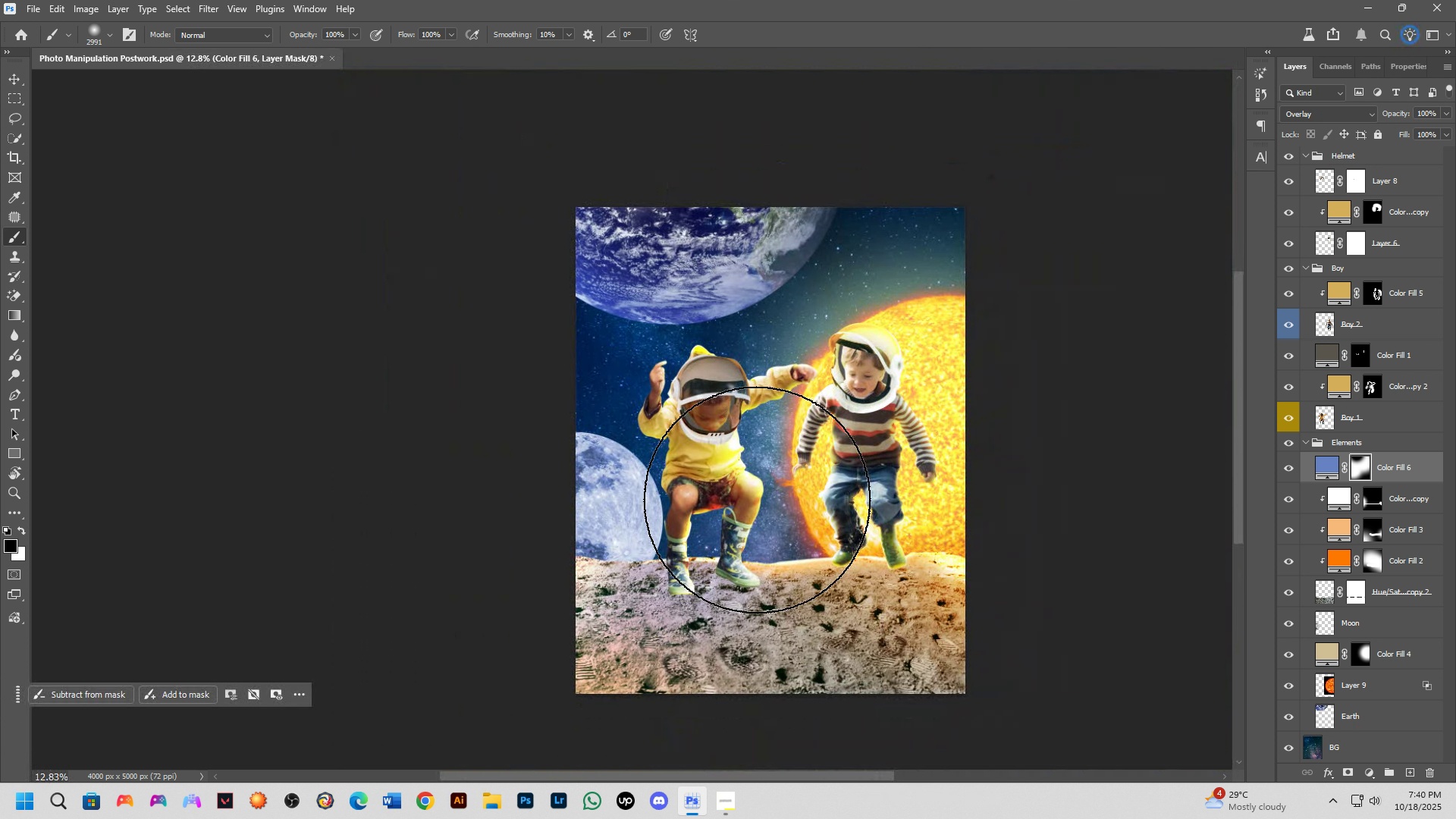 
key(Space)
 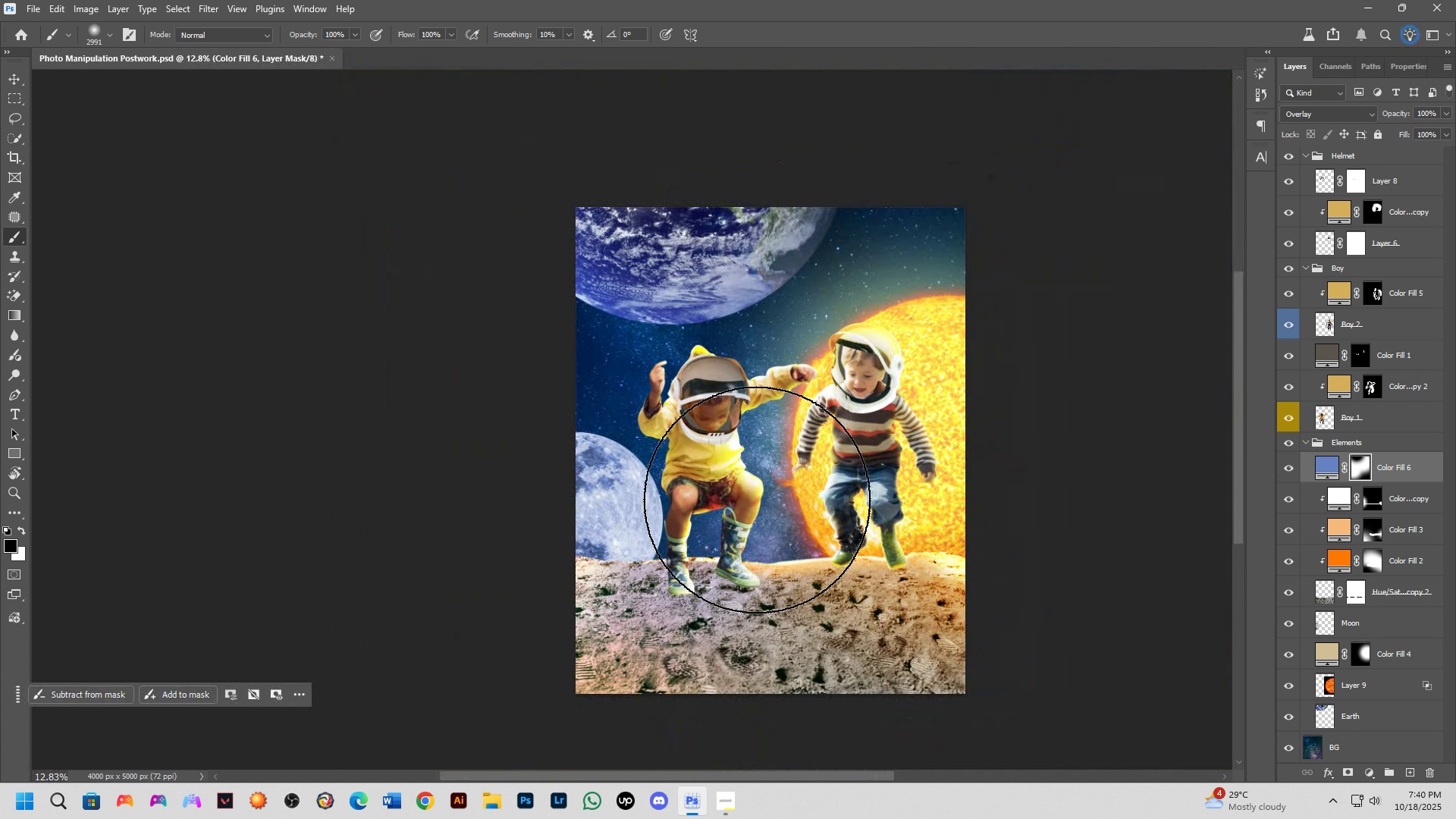 
hold_key(key=ShiftLeft, duration=0.55)
scroll: coordinate [758, 500], scroll_direction: up, amount: 2.0
 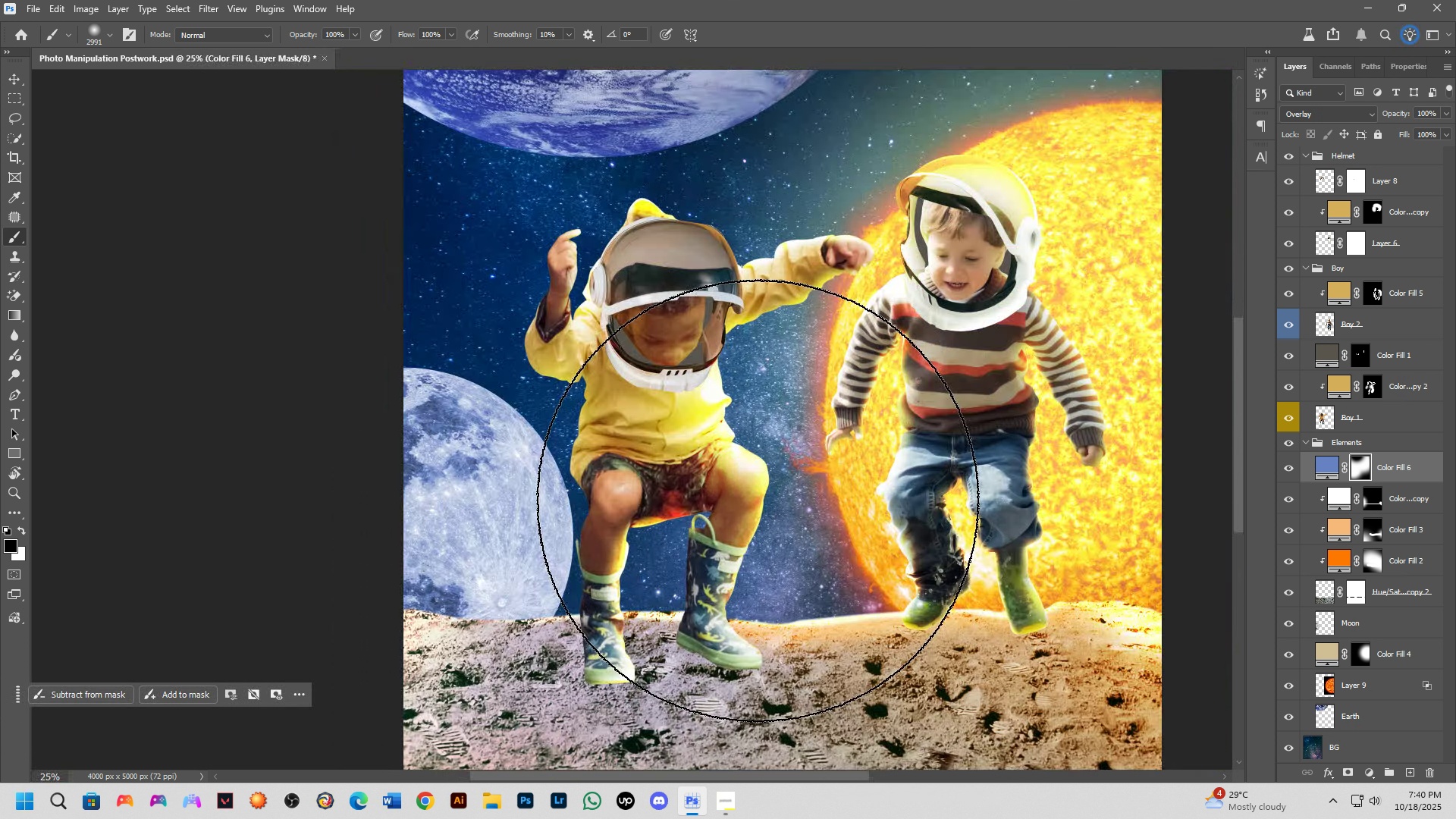 
hold_key(key=ShiftLeft, duration=0.31)
scroll: coordinate [758, 500], scroll_direction: down, amount: 1.0
 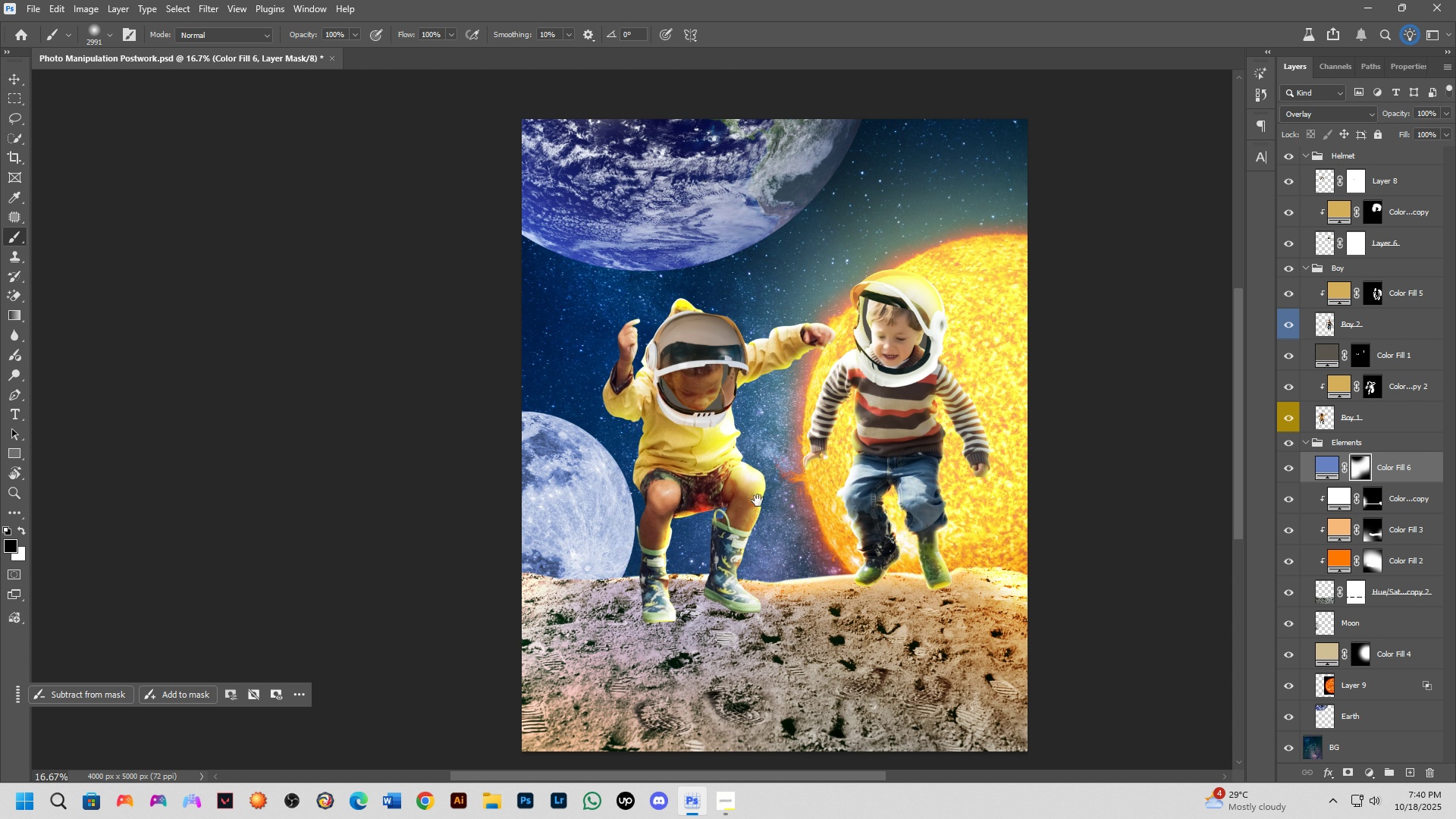 
hold_key(key=Space, duration=0.72)
 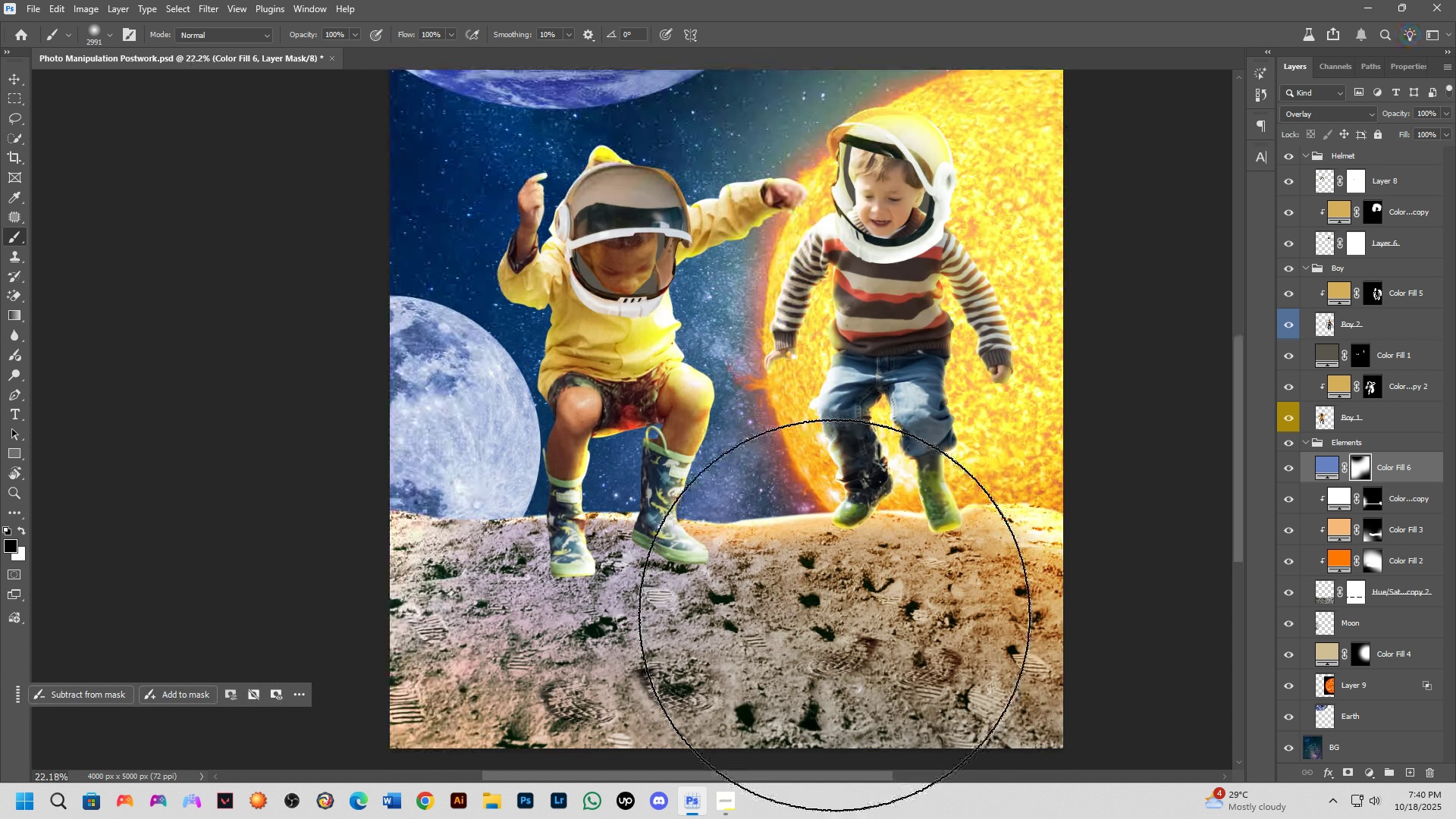 
left_click_drag(start_coordinate=[758, 500], to_coordinate=[740, 468])
 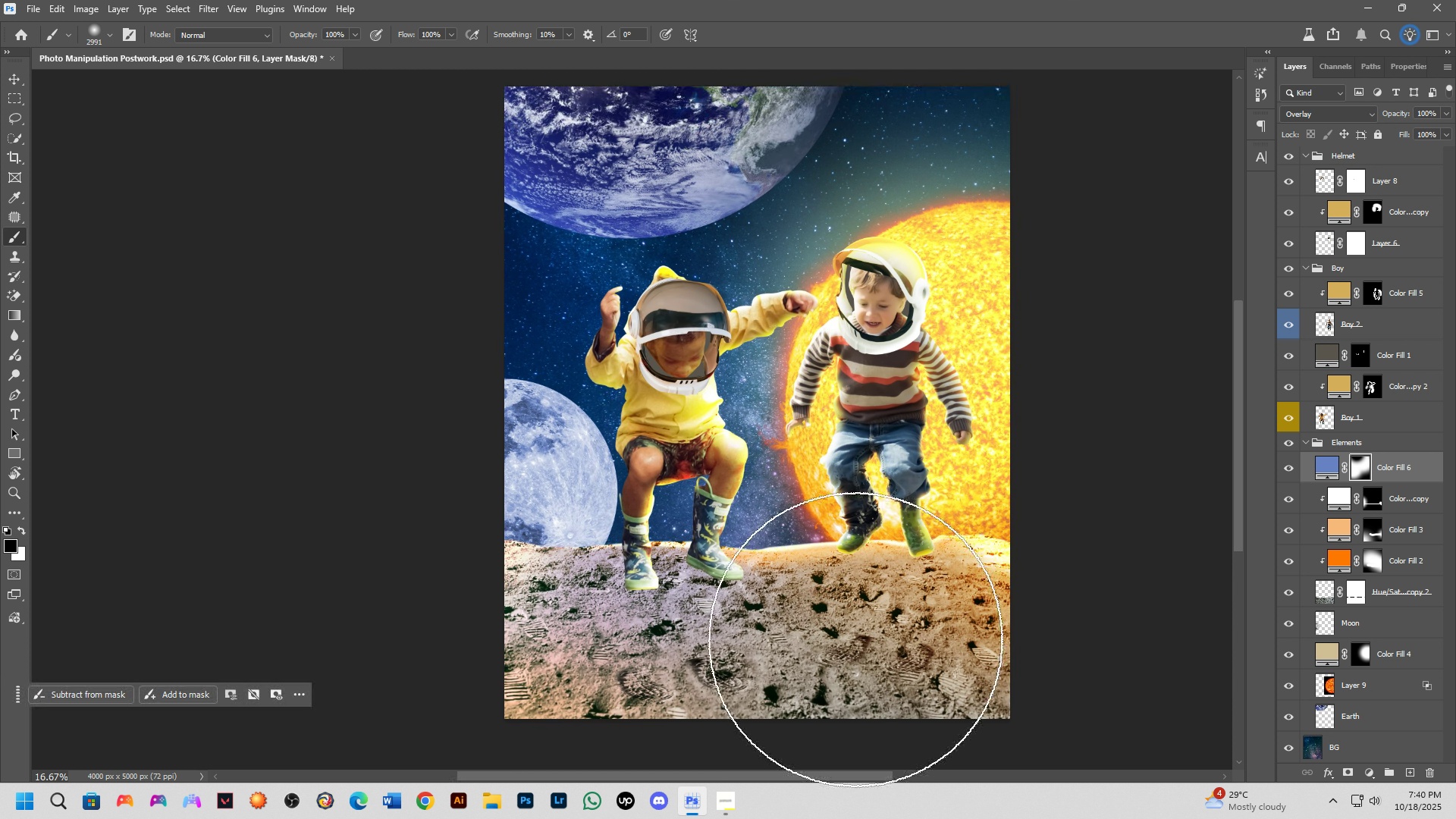 
scroll: coordinate [839, 622], scroll_direction: up, amount: 3.0
 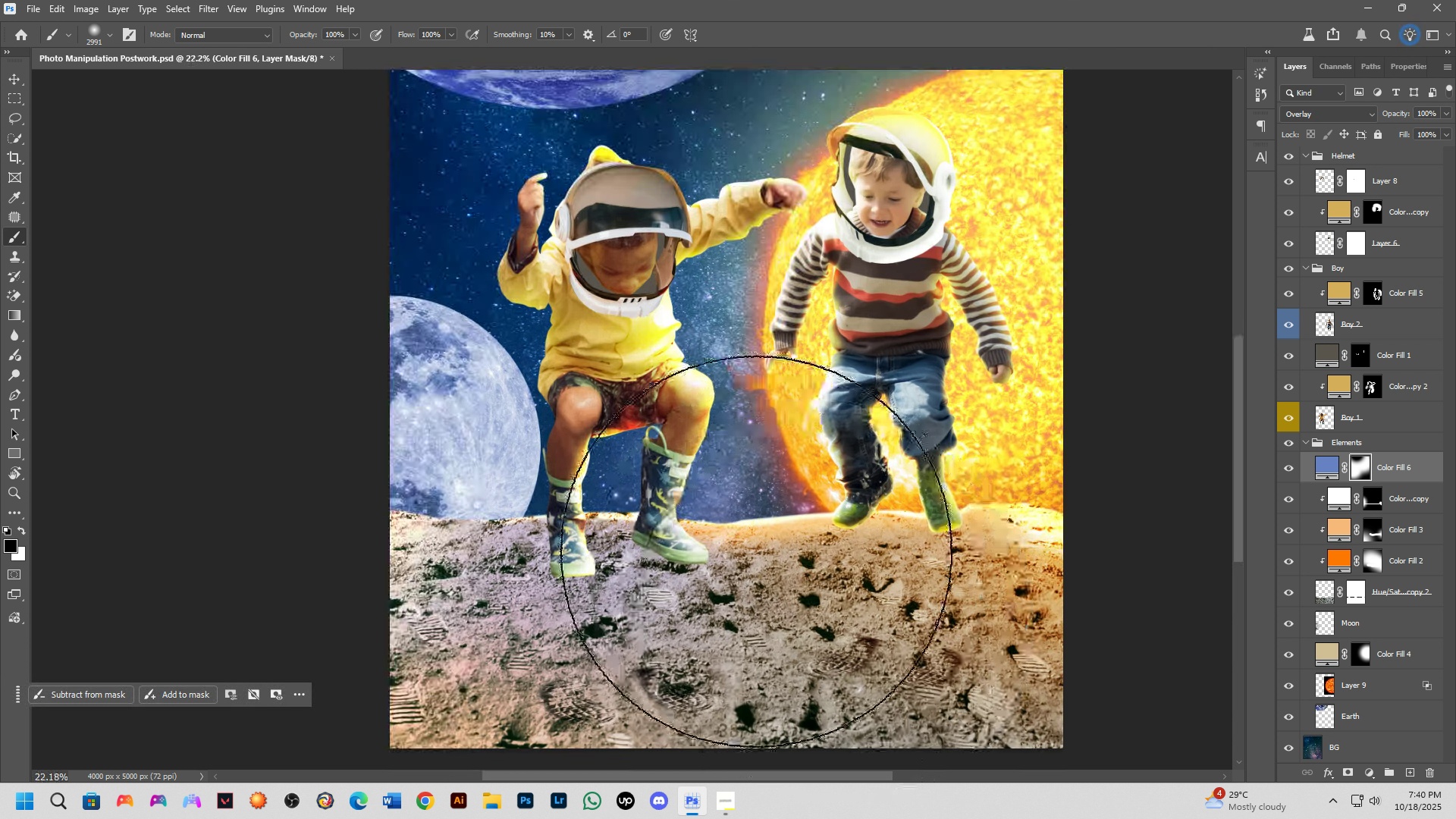 
key(Shift+ShiftLeft)
 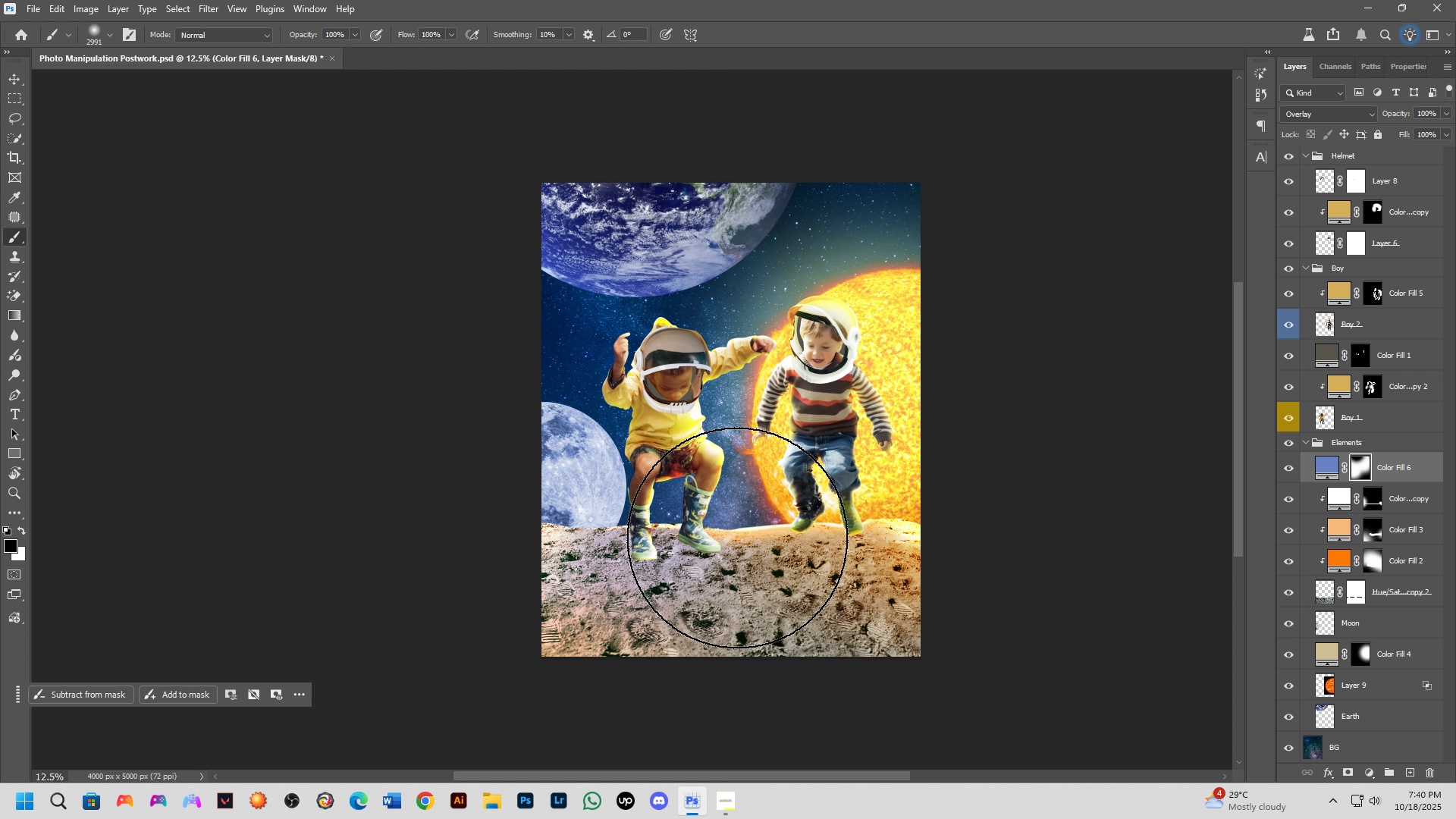 
scroll: coordinate [737, 538], scroll_direction: down, amount: 2.0
 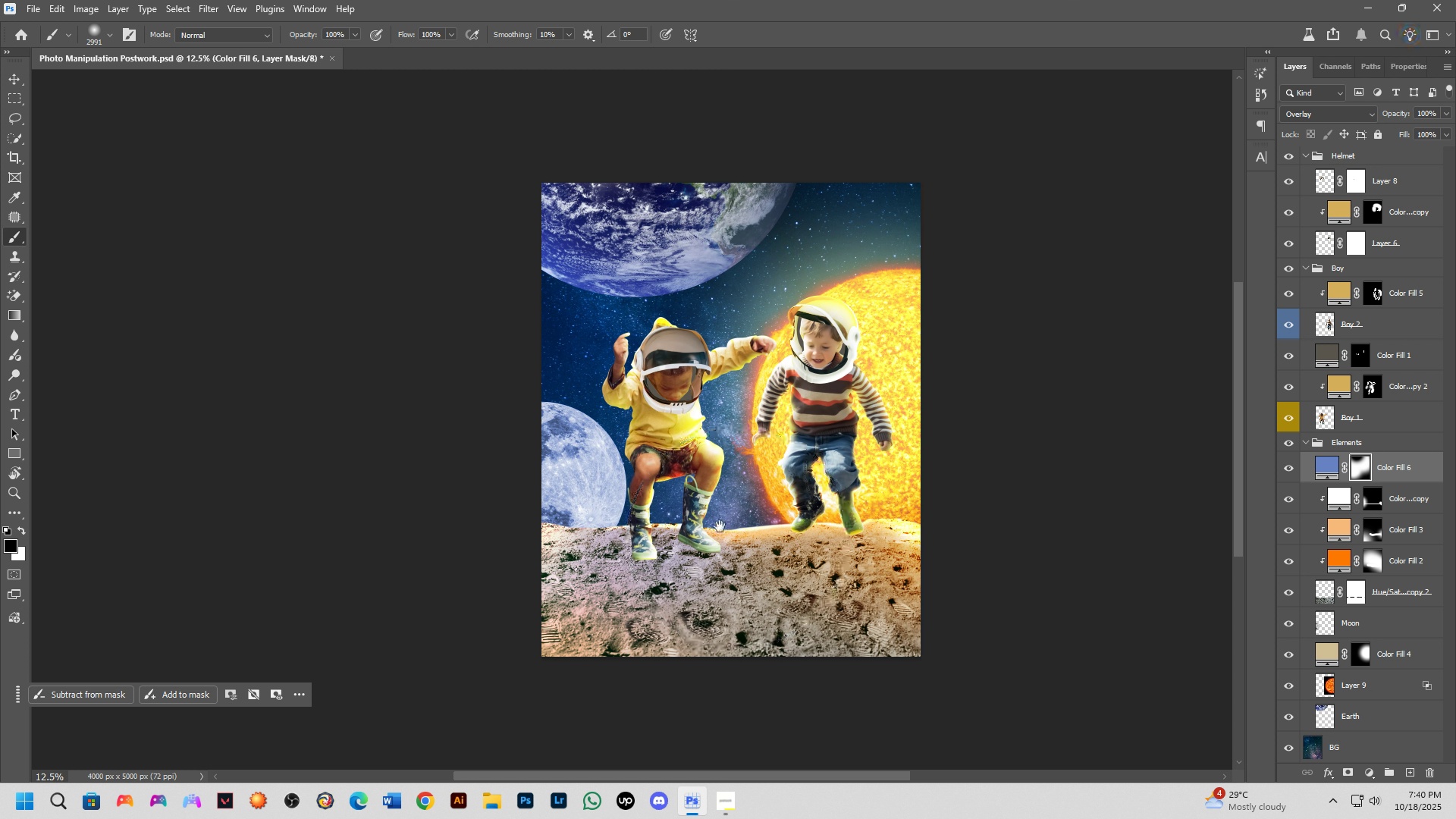 
hold_key(key=Space, duration=0.77)
 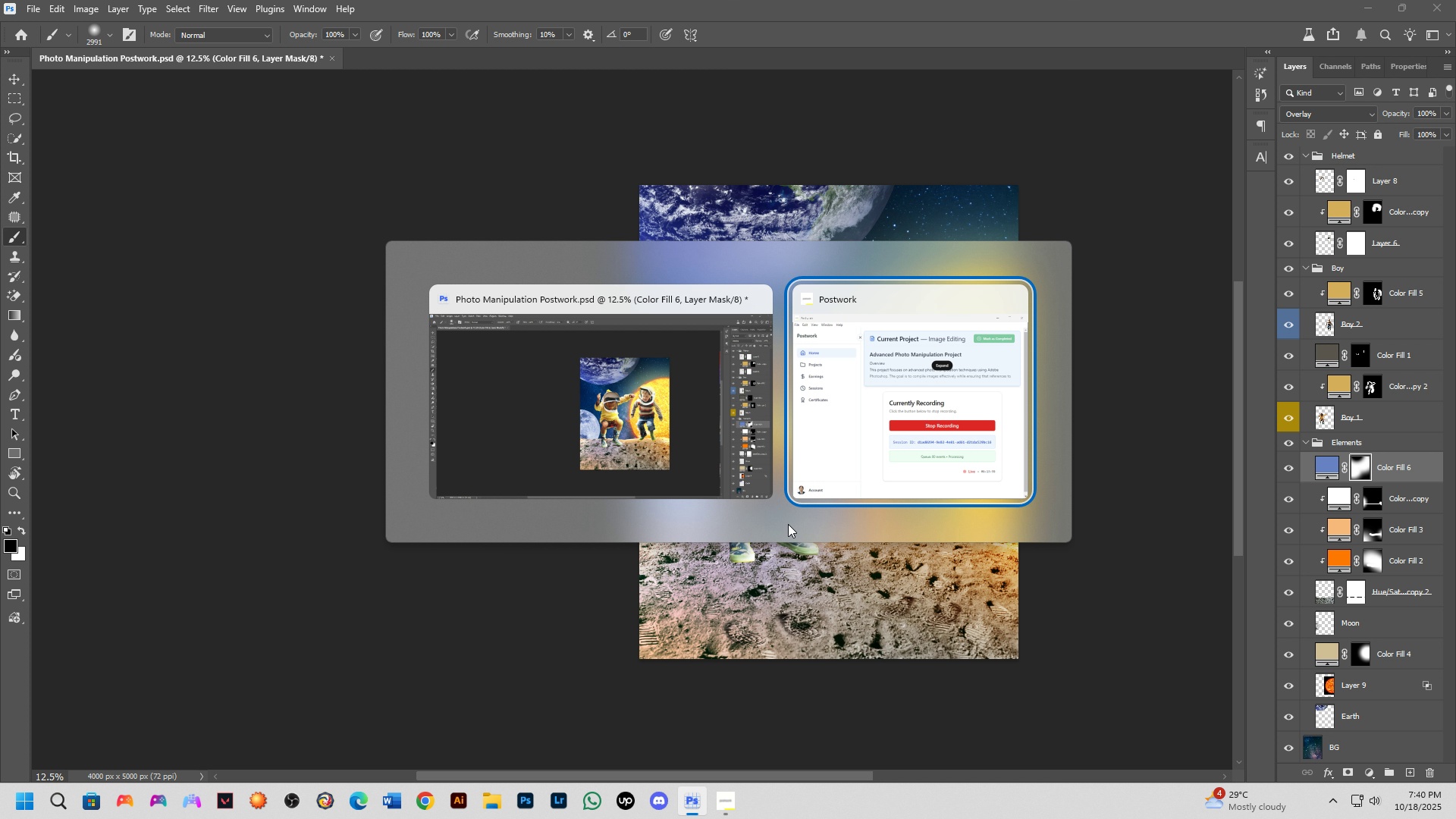 
left_click_drag(start_coordinate=[700, 513], to_coordinate=[798, 516])
 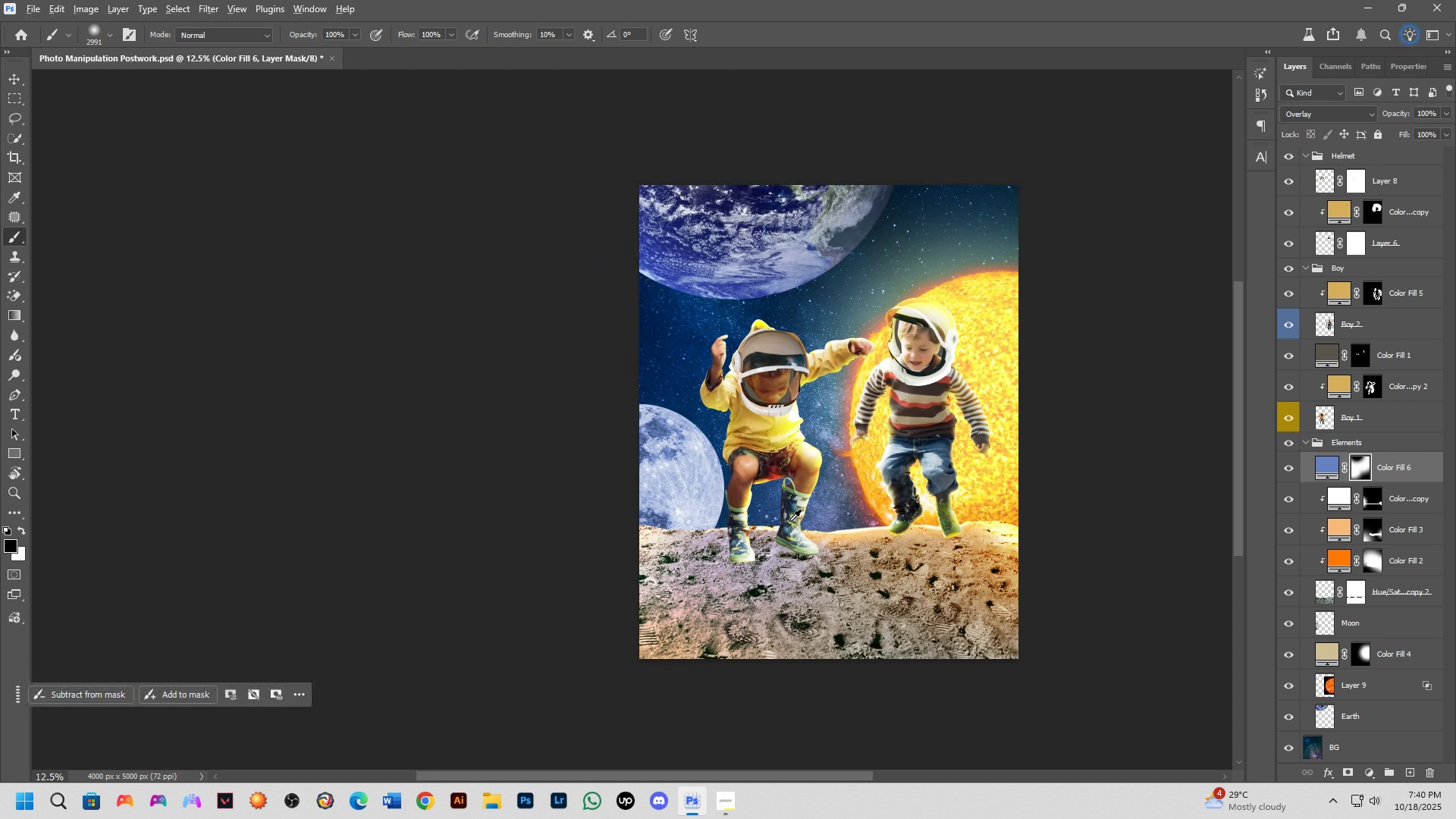 
key(Alt+Tab)